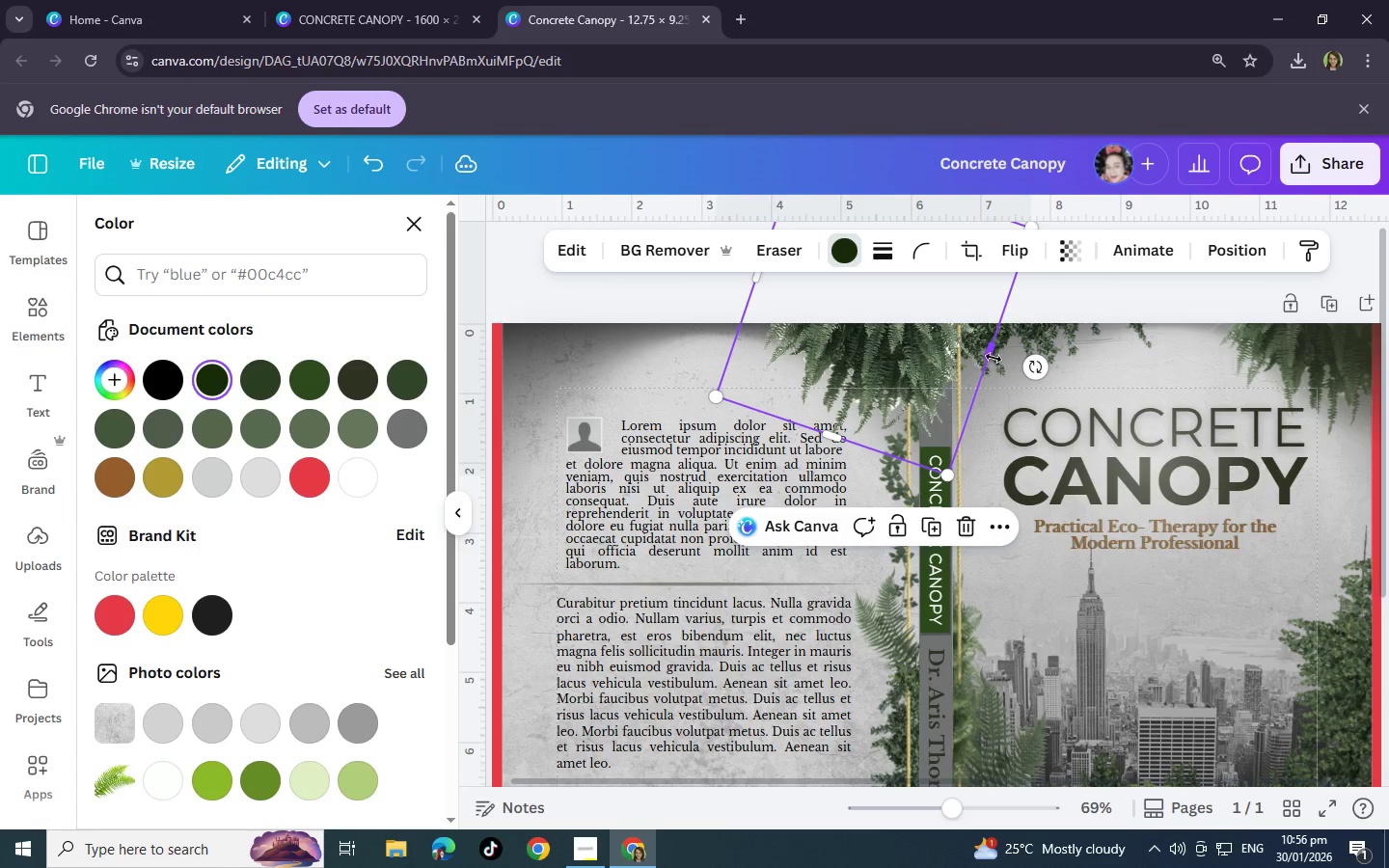 
left_click_drag(start_coordinate=[988, 358], to_coordinate=[930, 352])
 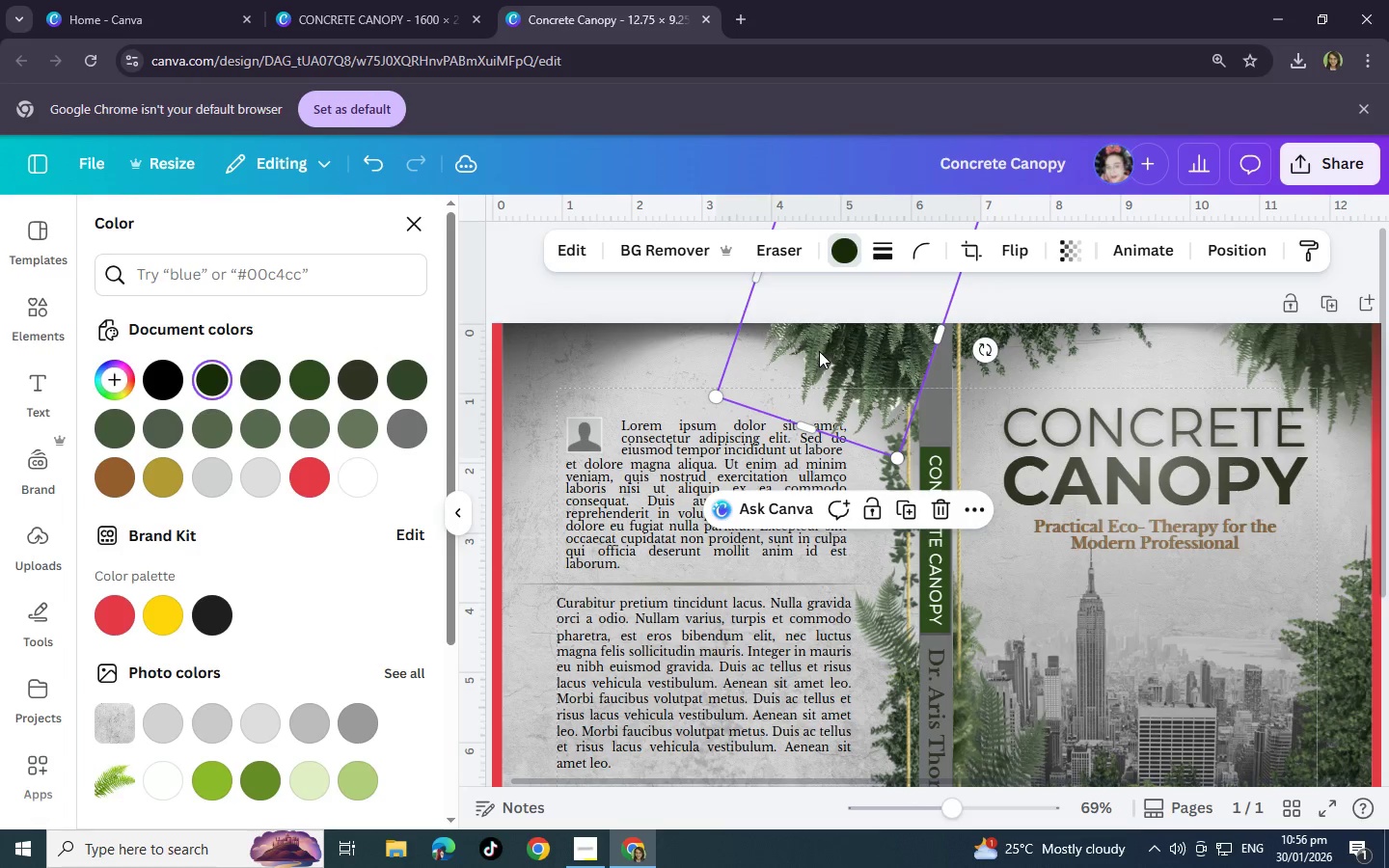 
left_click_drag(start_coordinate=[846, 353], to_coordinate=[845, 340])
 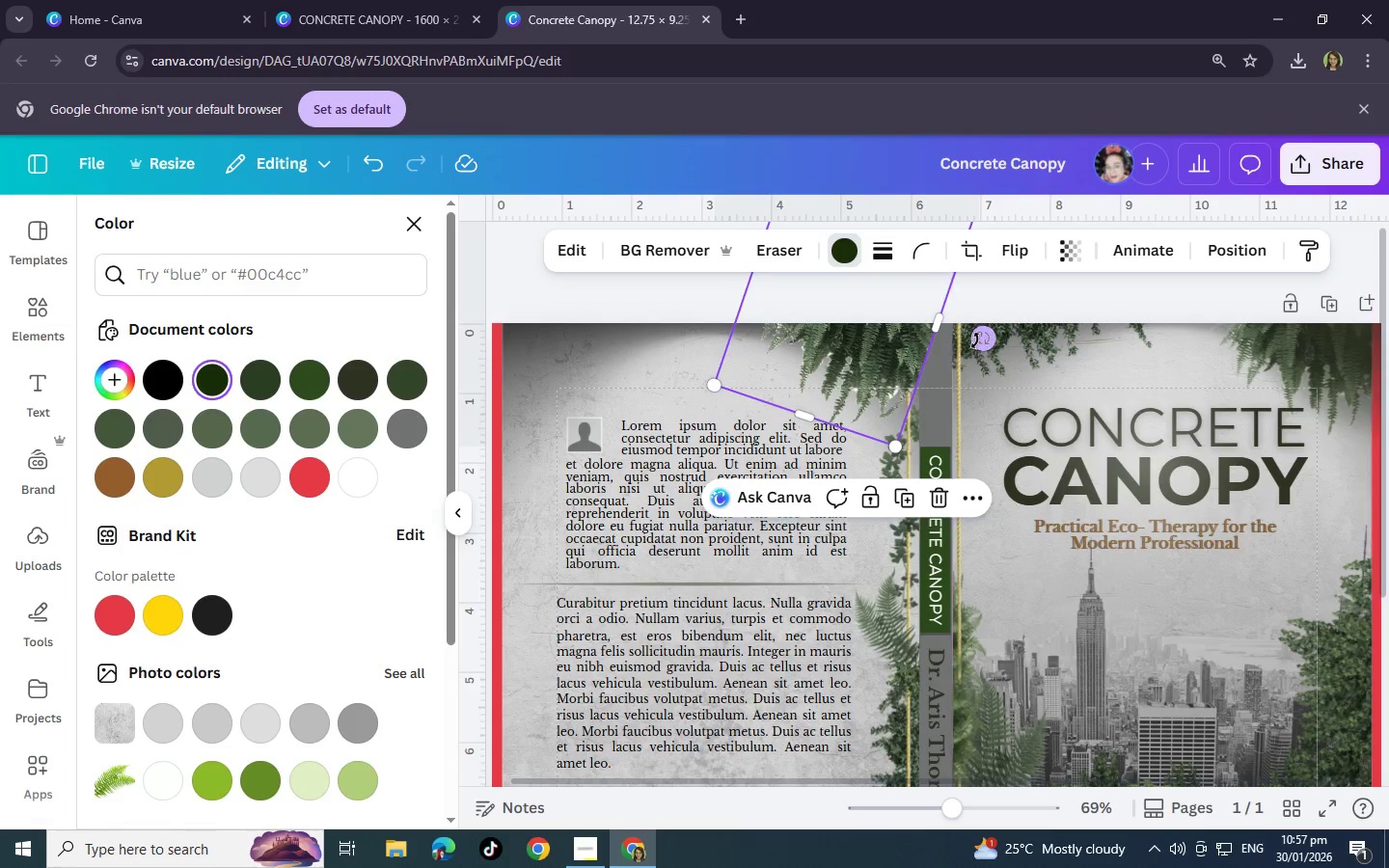 
left_click_drag(start_coordinate=[975, 340], to_coordinate=[961, 358])
 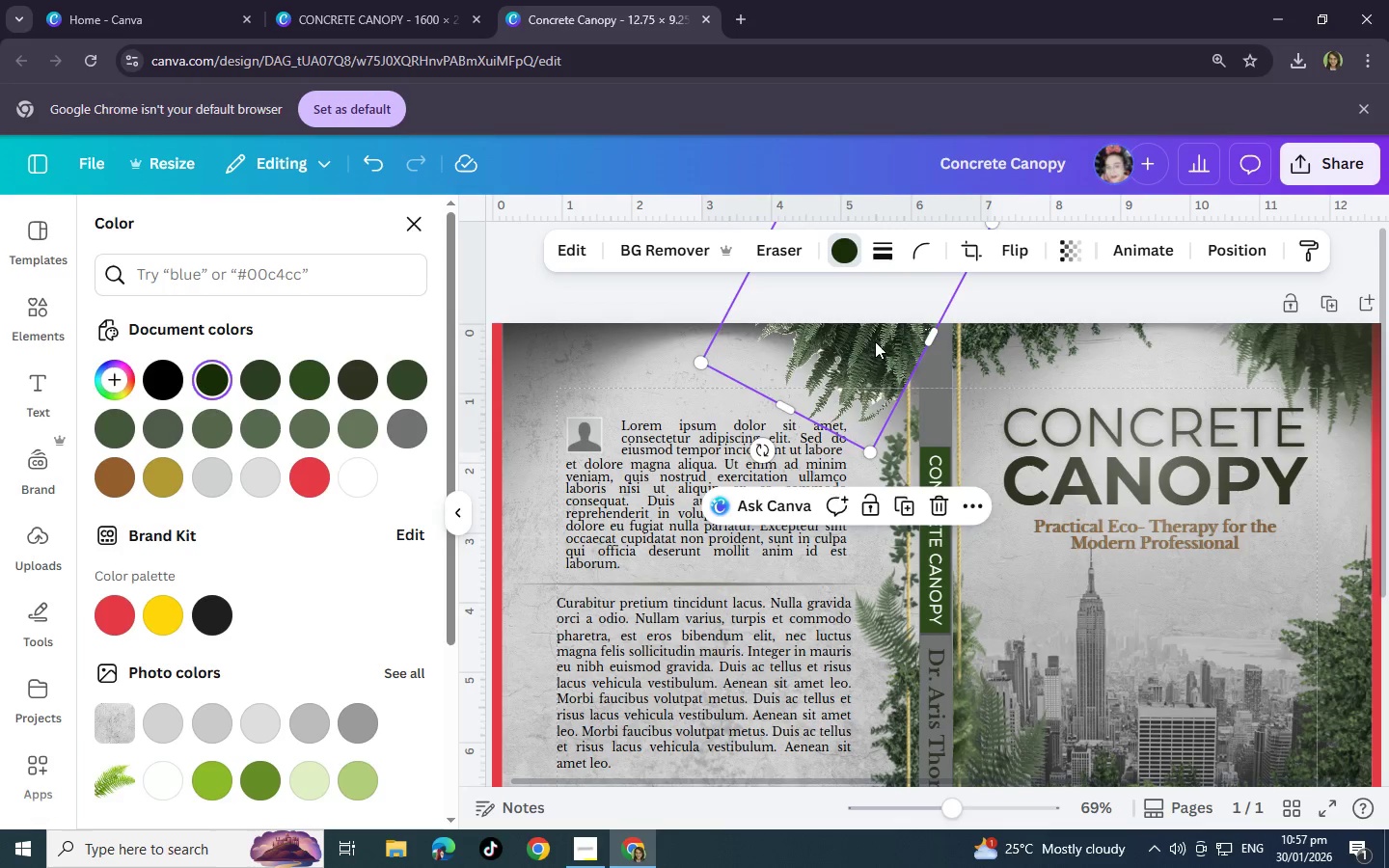 
left_click_drag(start_coordinate=[875, 342], to_coordinate=[882, 327])
 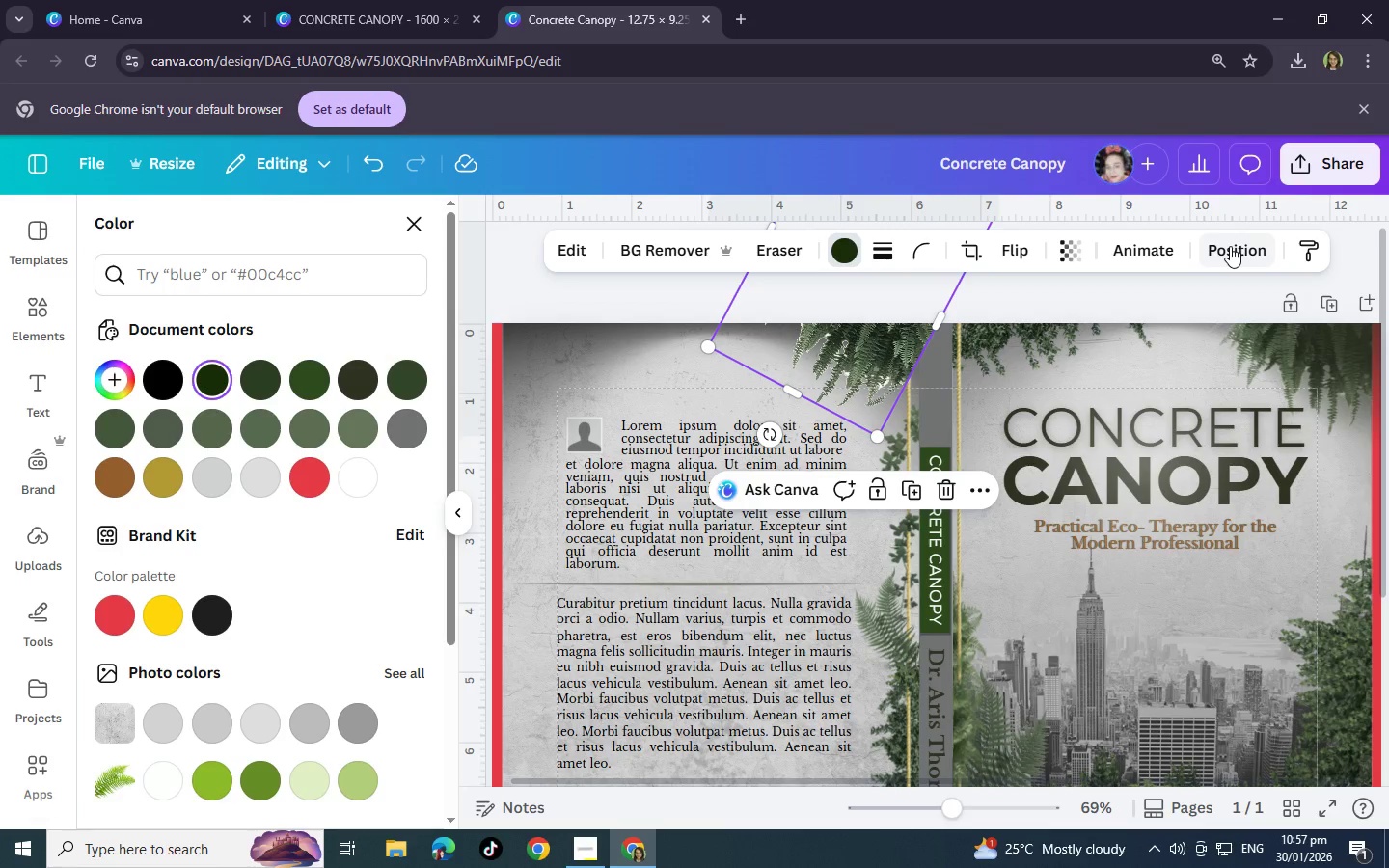 
left_click([1230, 246])
 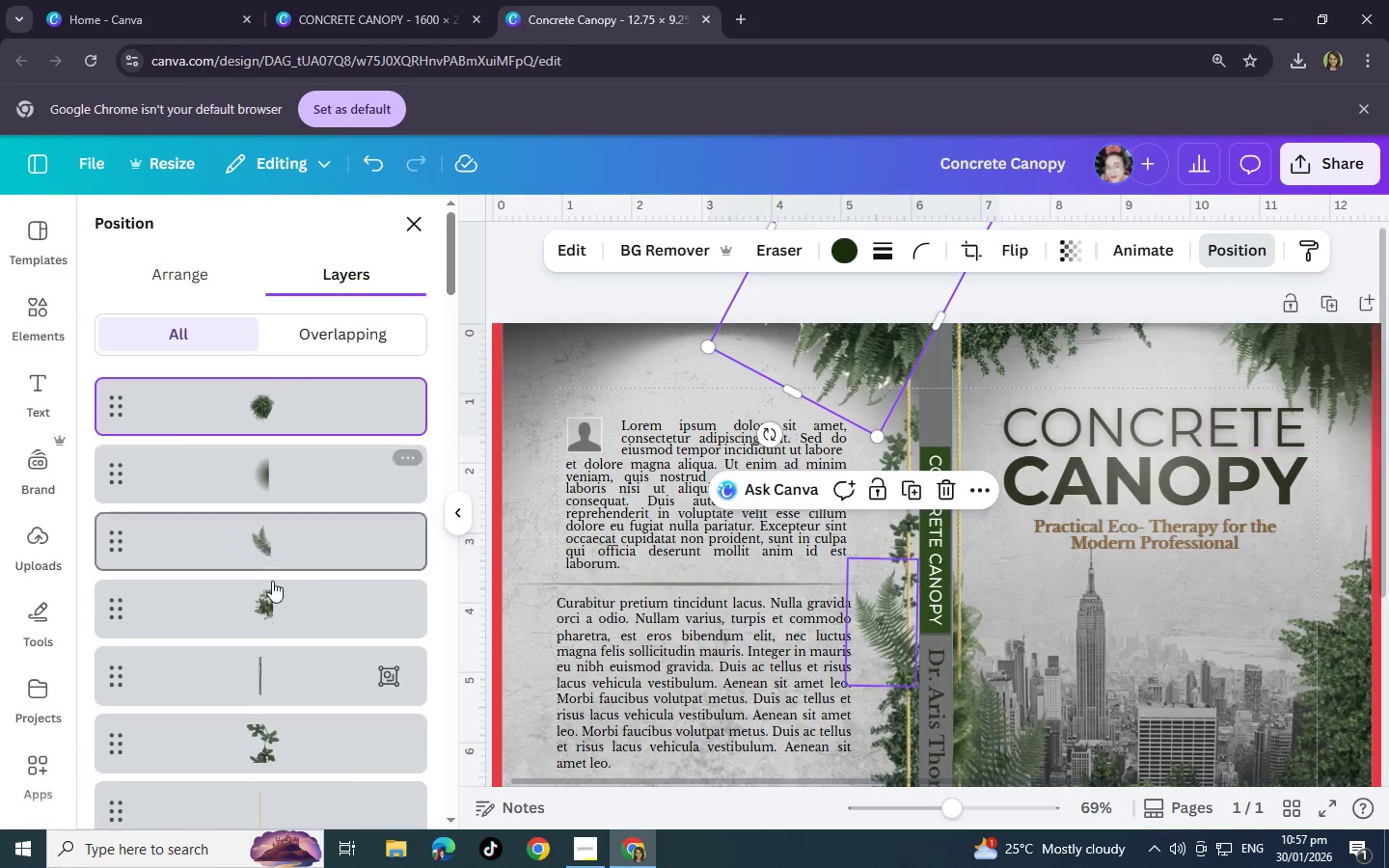 
left_click_drag(start_coordinate=[281, 680], to_coordinate=[296, 393])
 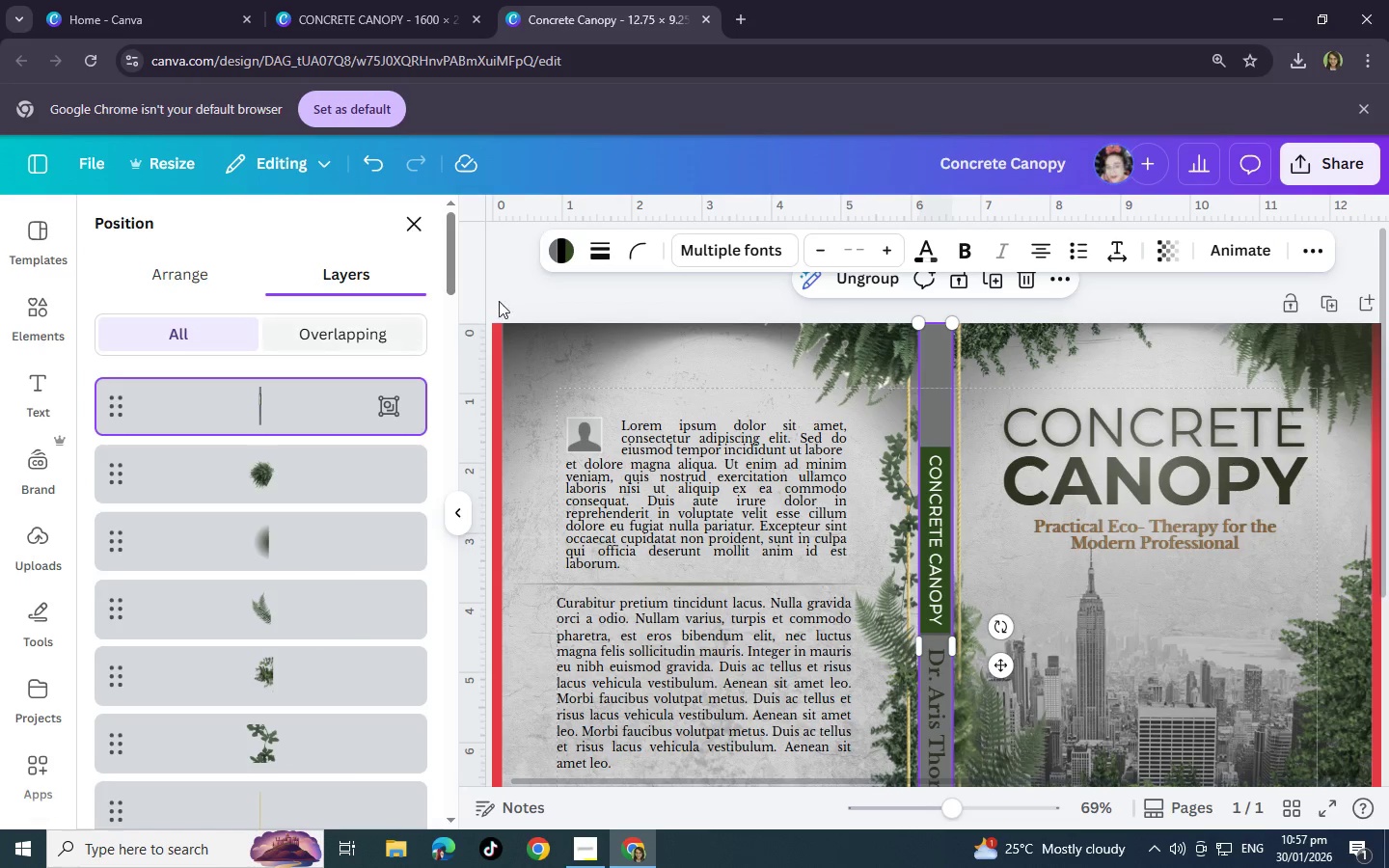 
left_click([532, 296])
 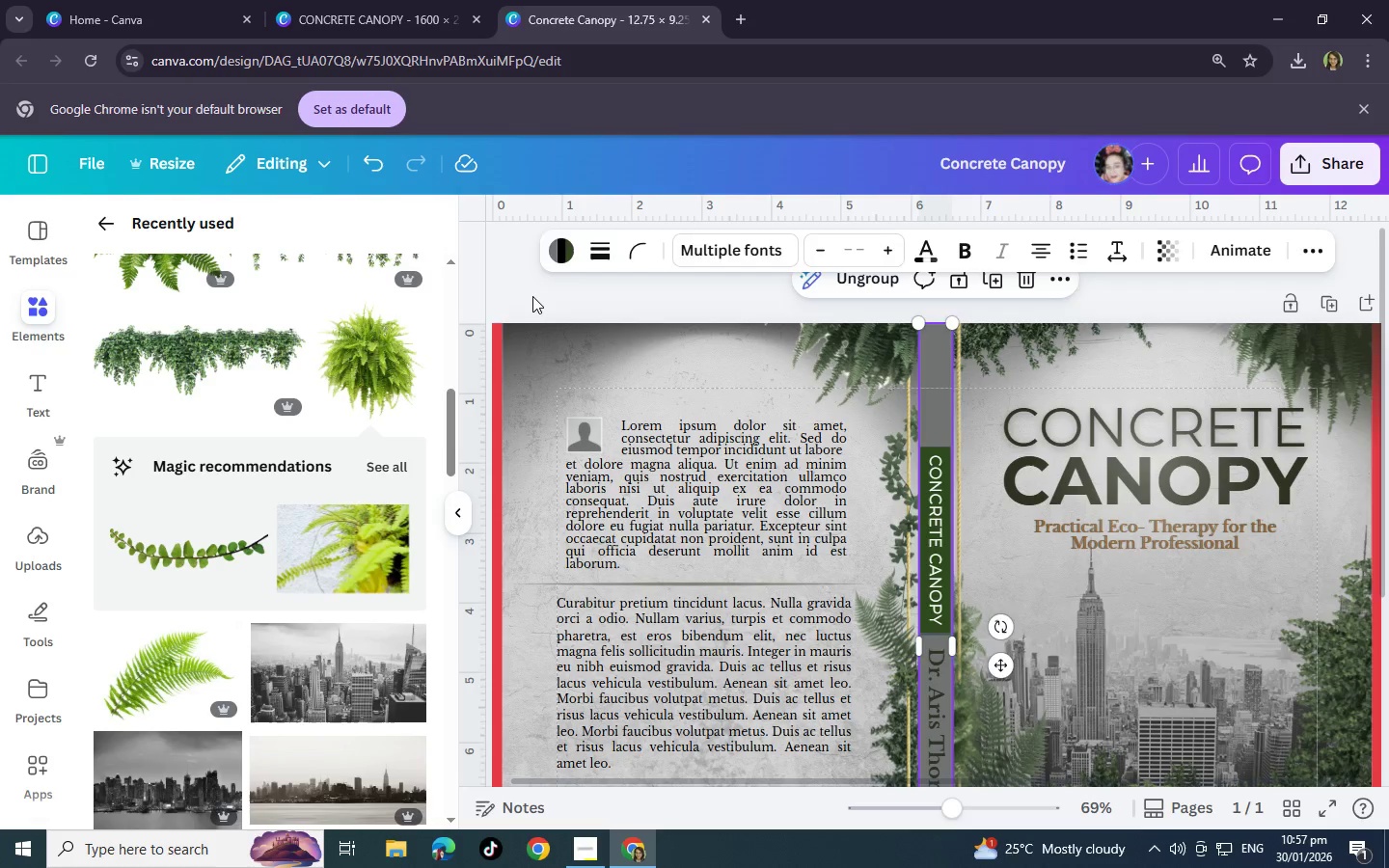 
left_click([532, 296])
 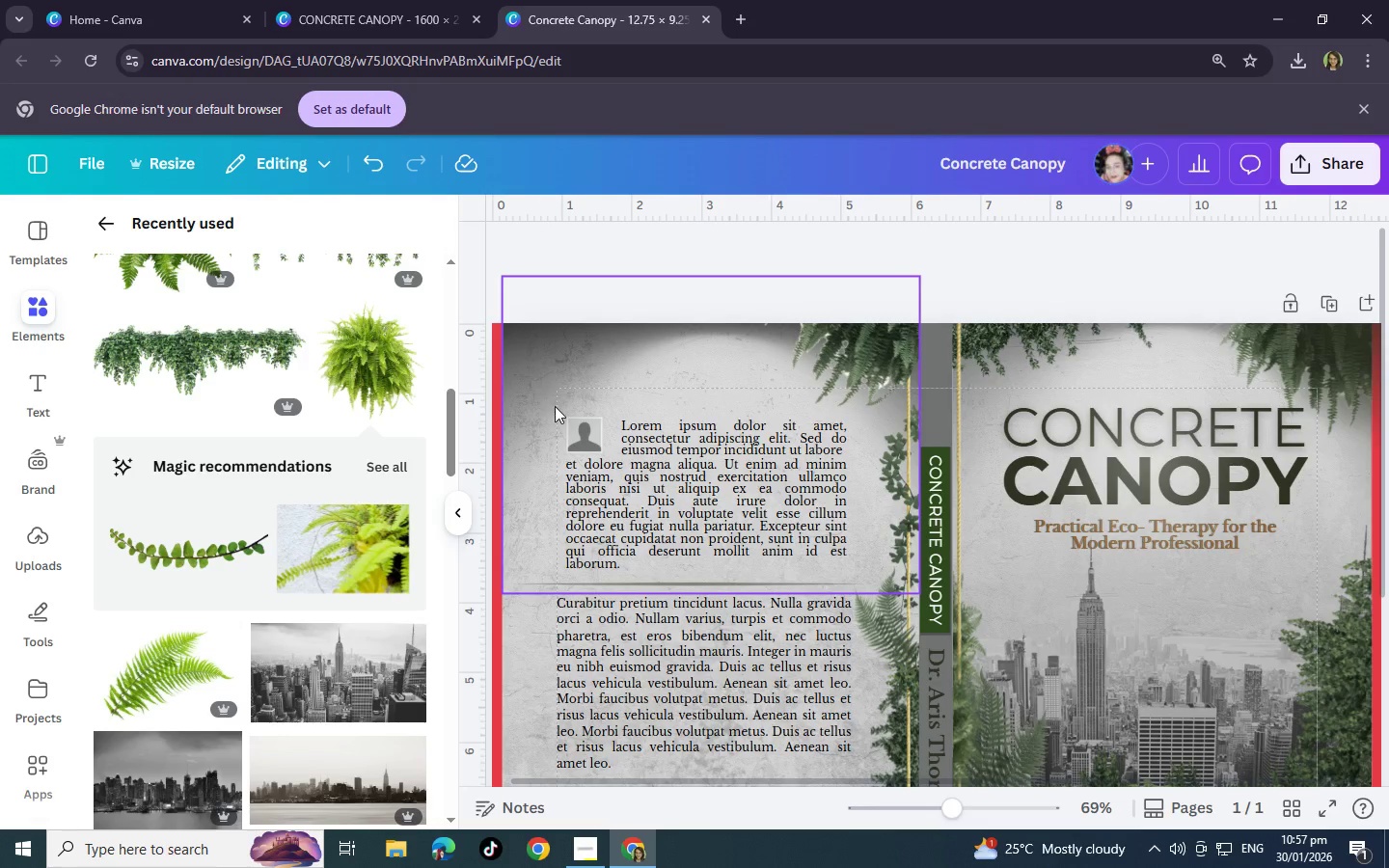 
scroll: coordinate [488, 455], scroll_direction: down, amount: 7.0
 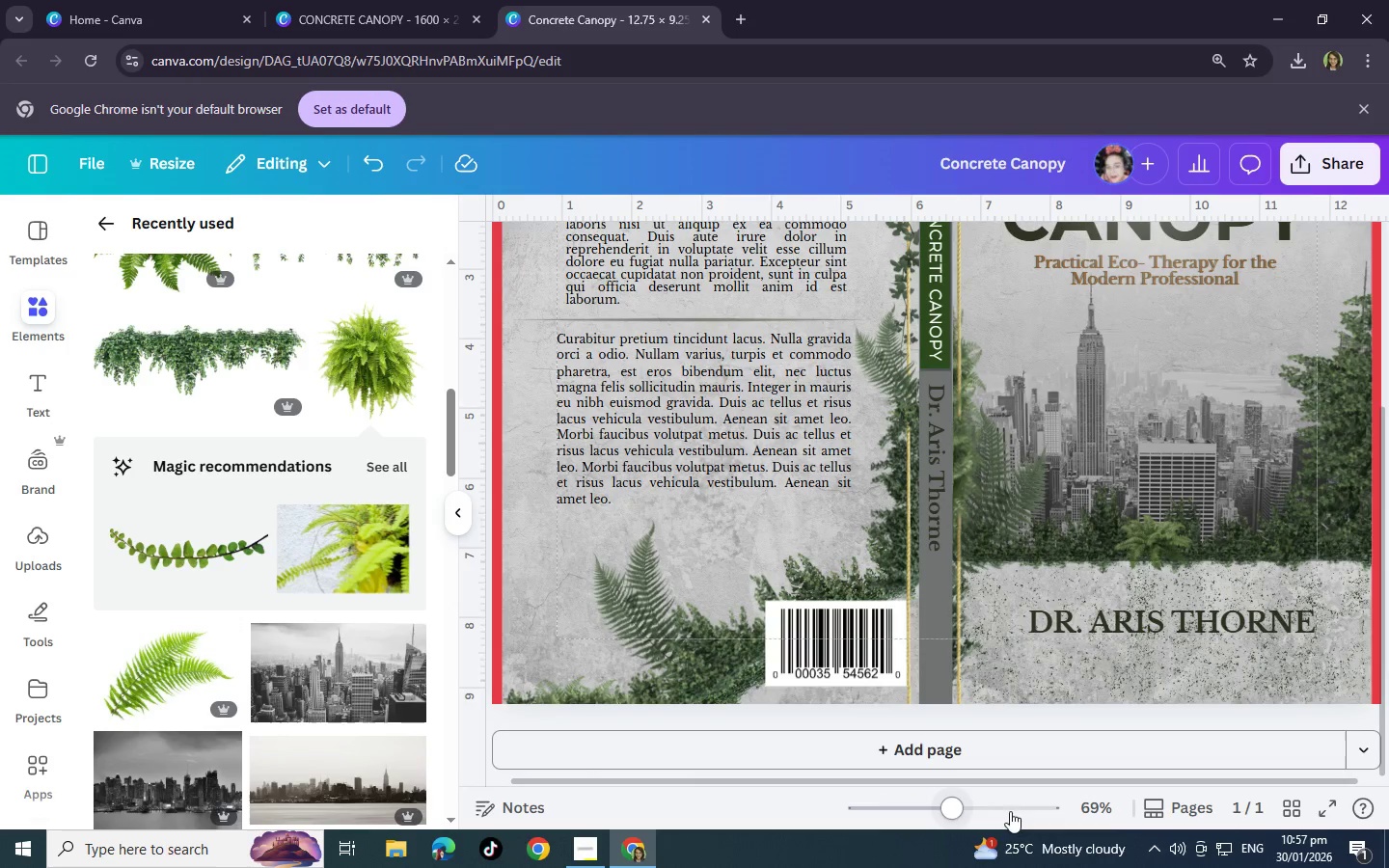 
left_click_drag(start_coordinate=[959, 804], to_coordinate=[932, 803])
 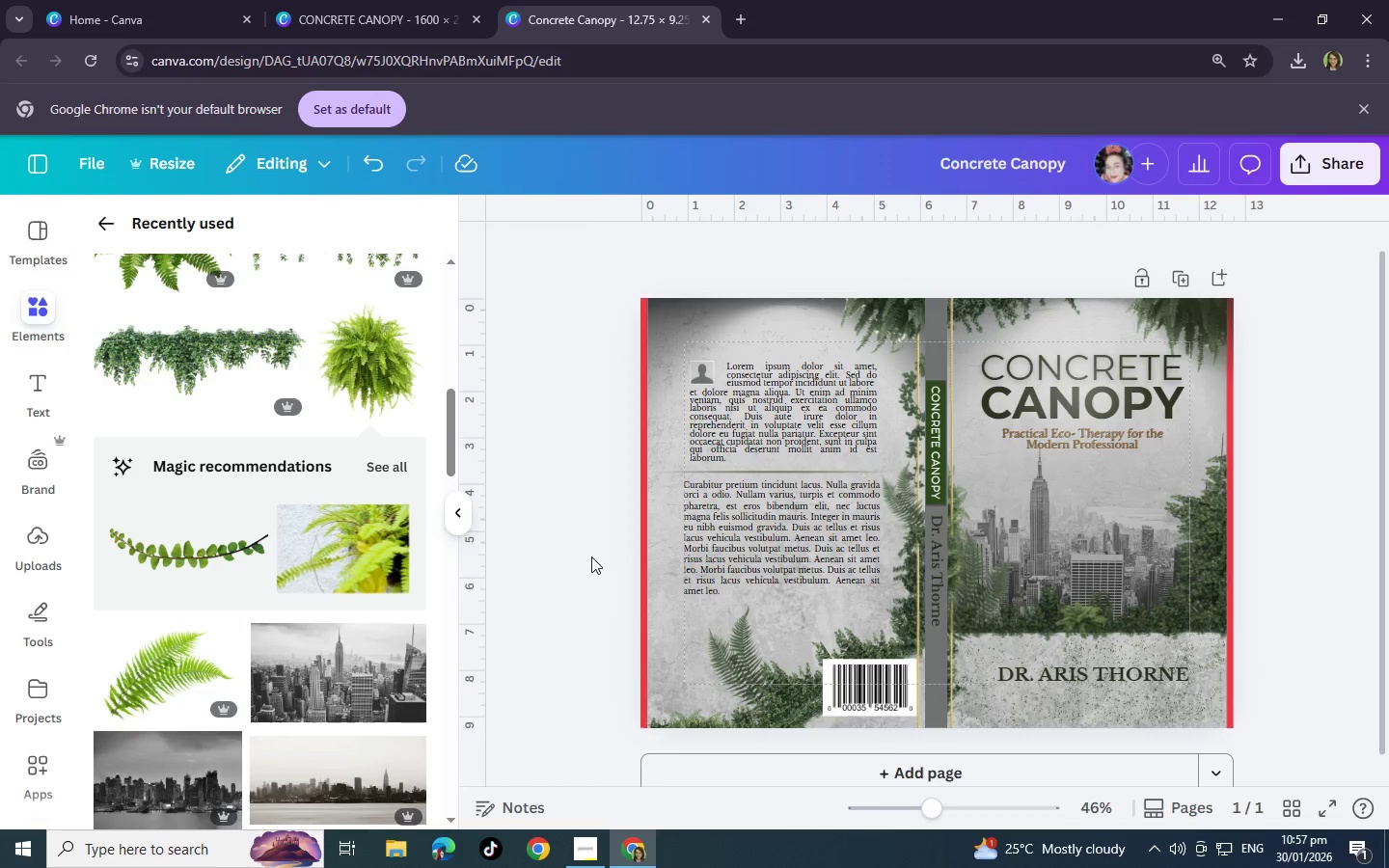 
scroll: coordinate [591, 558], scroll_direction: up, amount: 2.0
 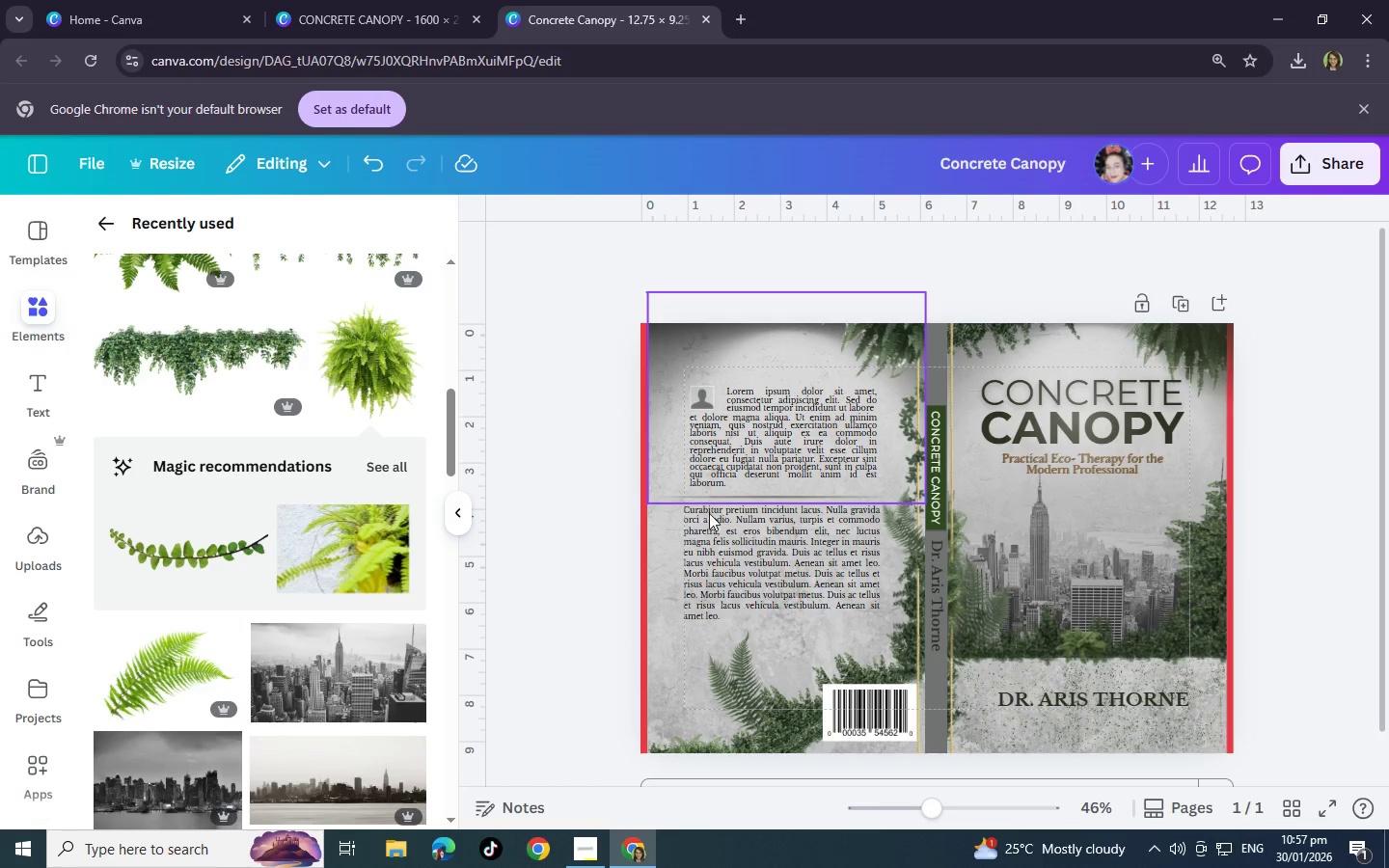 
scroll: coordinate [750, 579], scroll_direction: down, amount: 2.0
 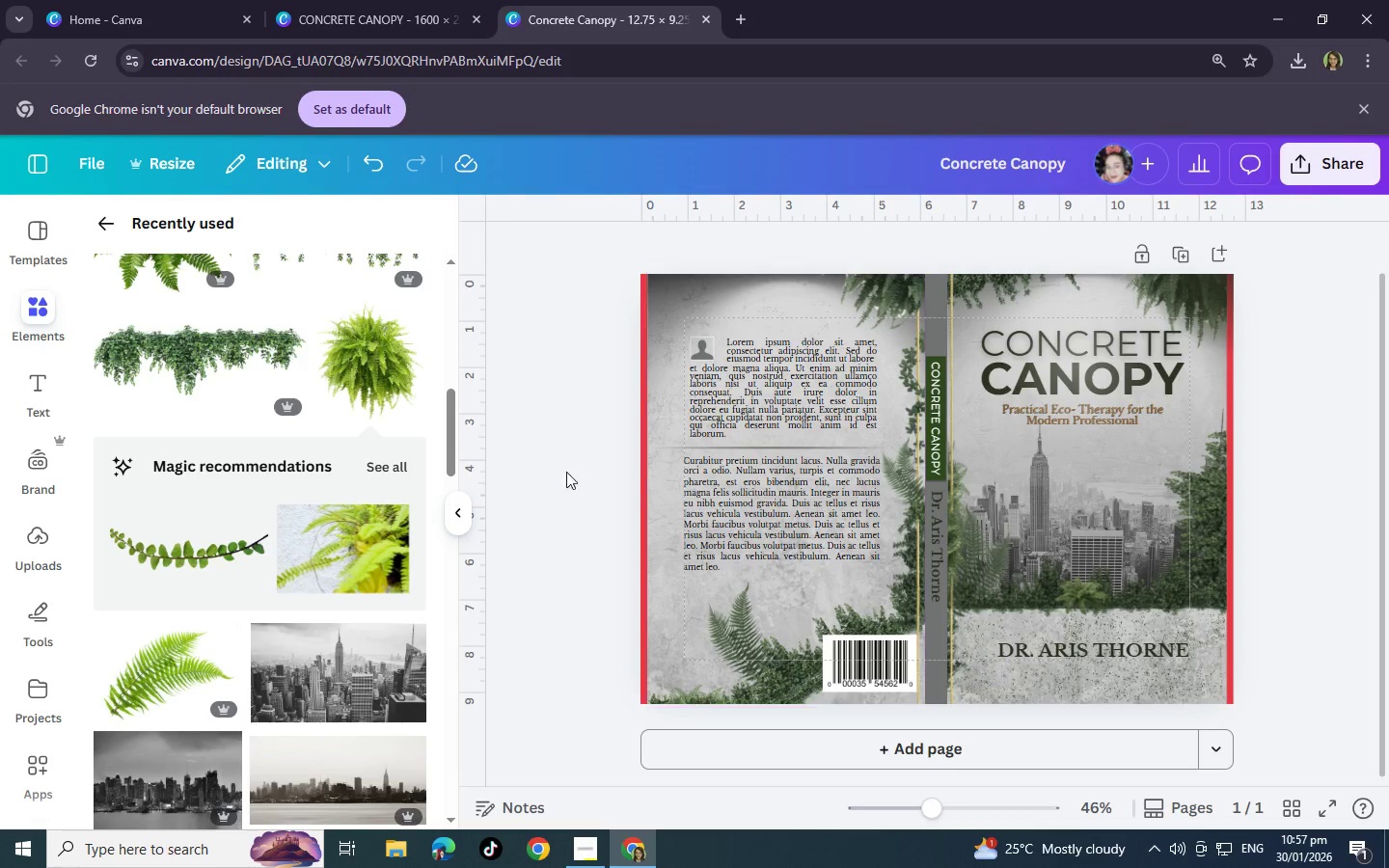 
scroll: coordinate [630, 433], scroll_direction: up, amount: 1.0
 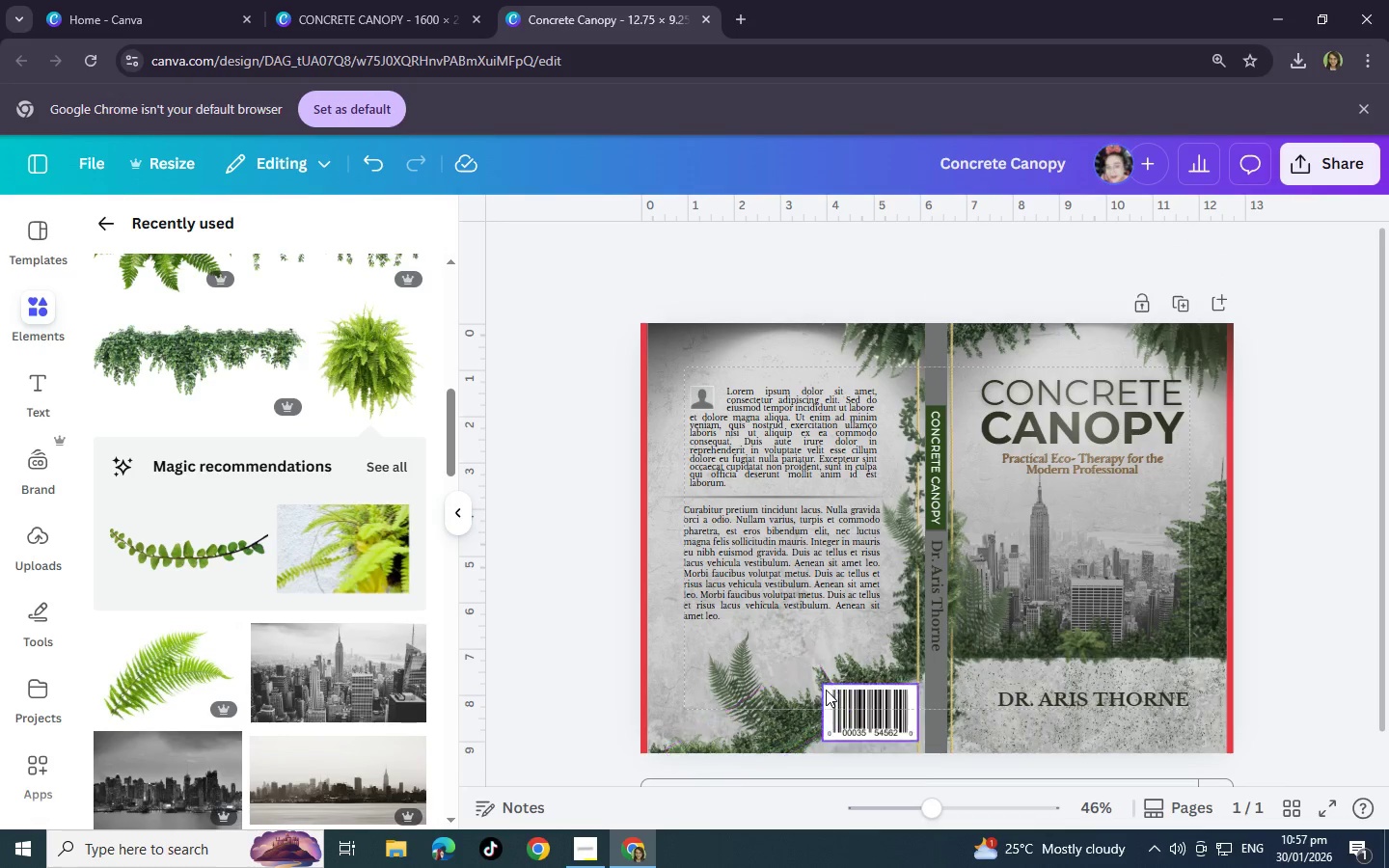 
left_click([1165, 731])
 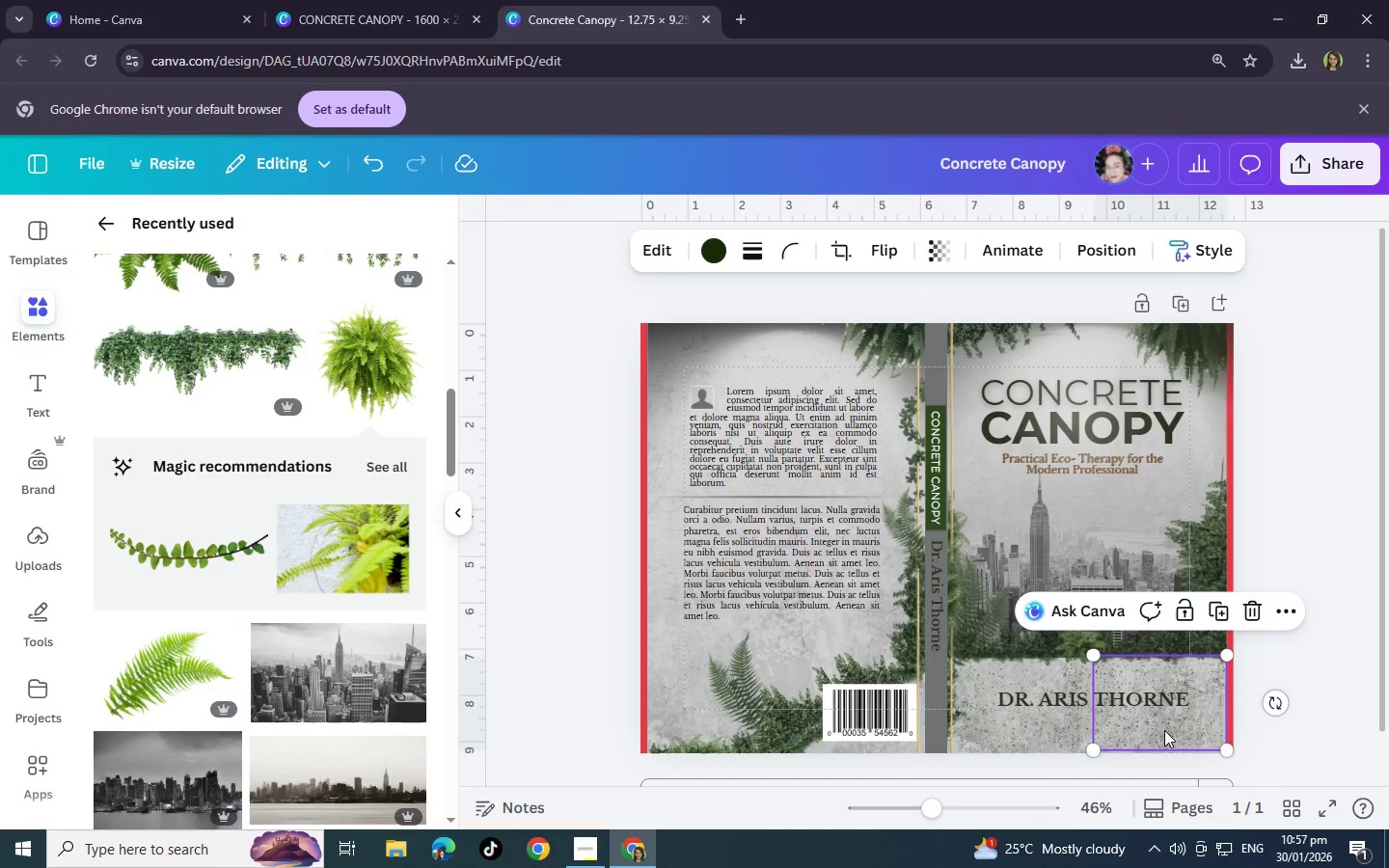 
key(Control+C)
 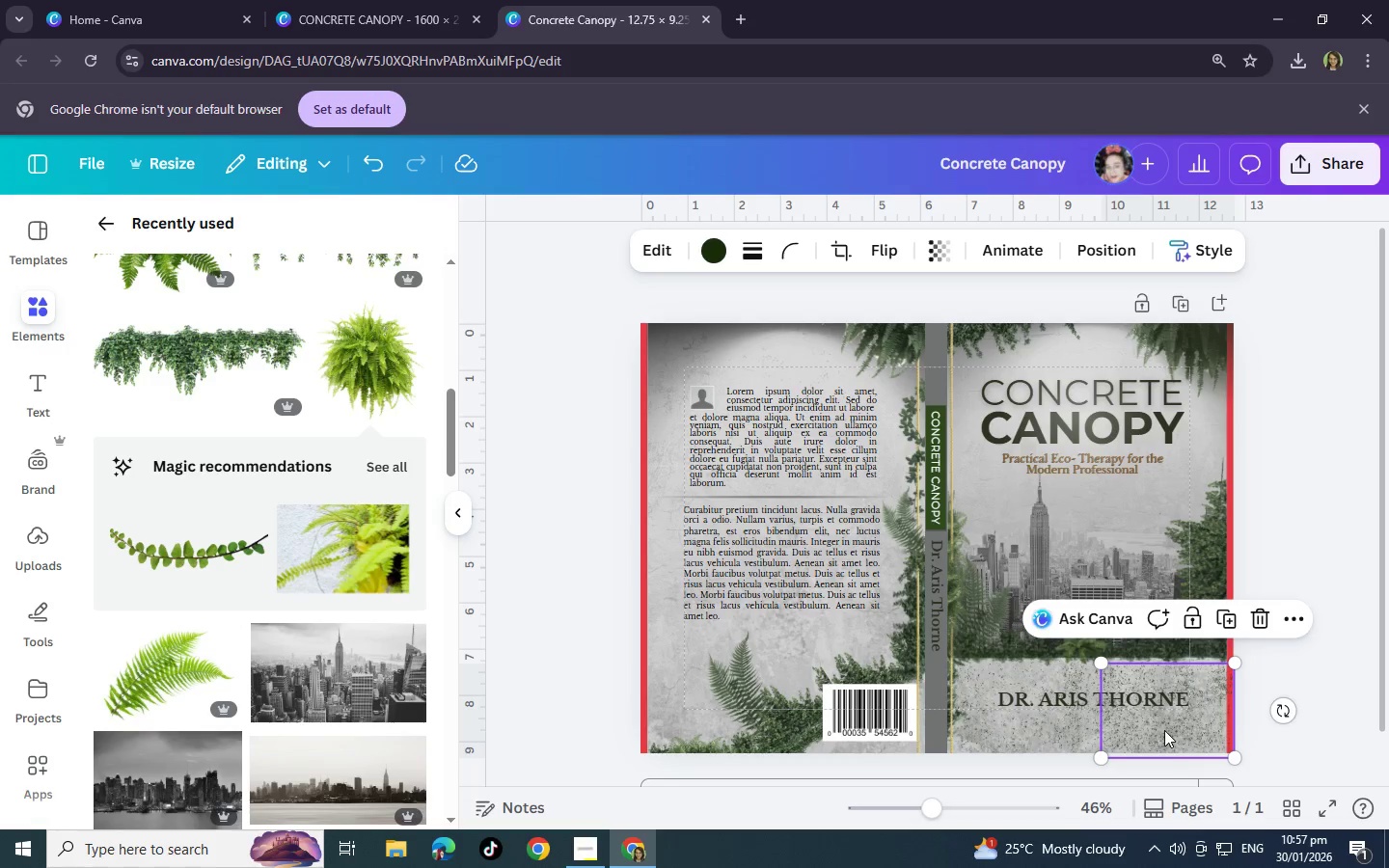 
key(Control+V)
 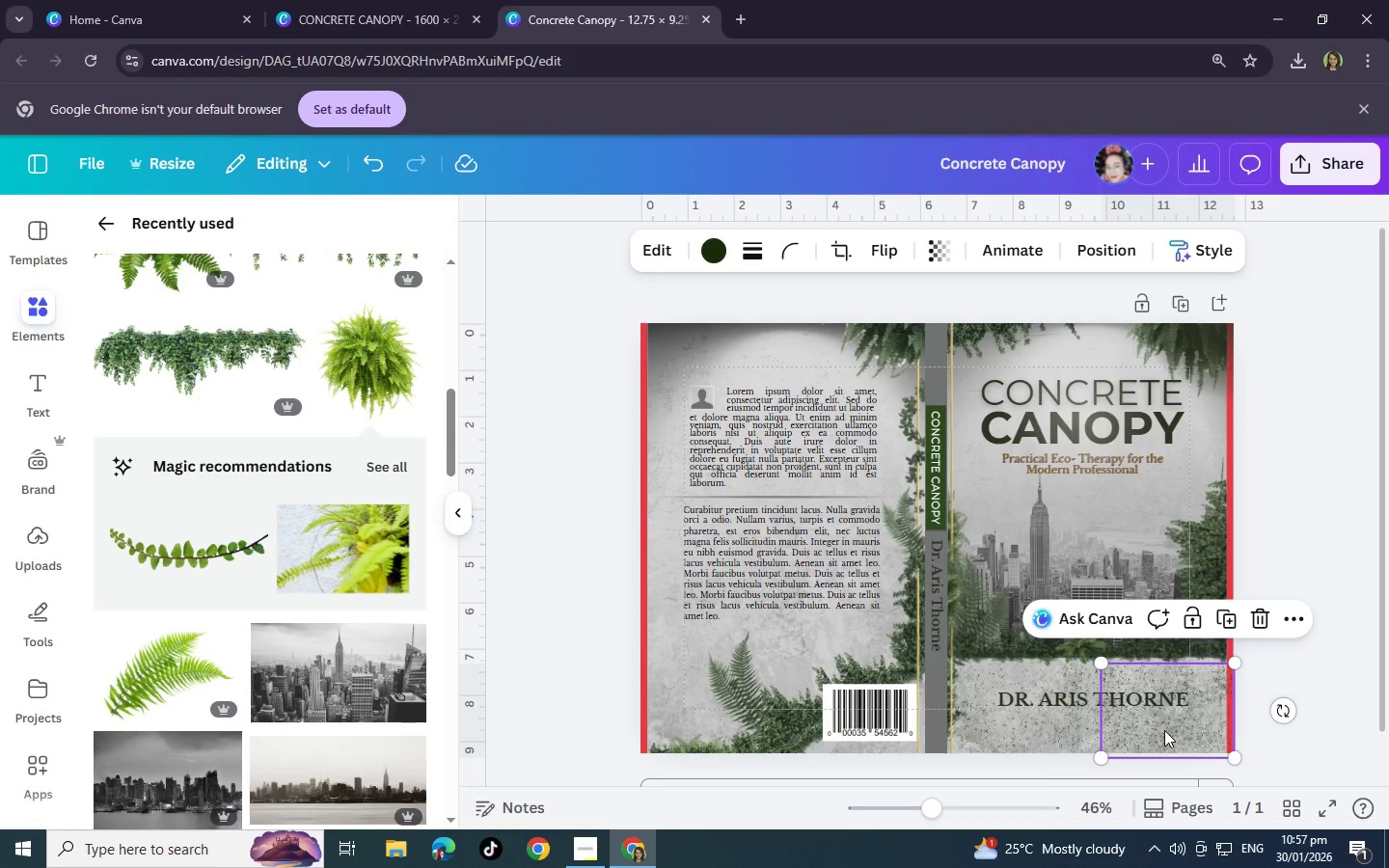 
left_click_drag(start_coordinate=[1164, 730], to_coordinate=[855, 726])
 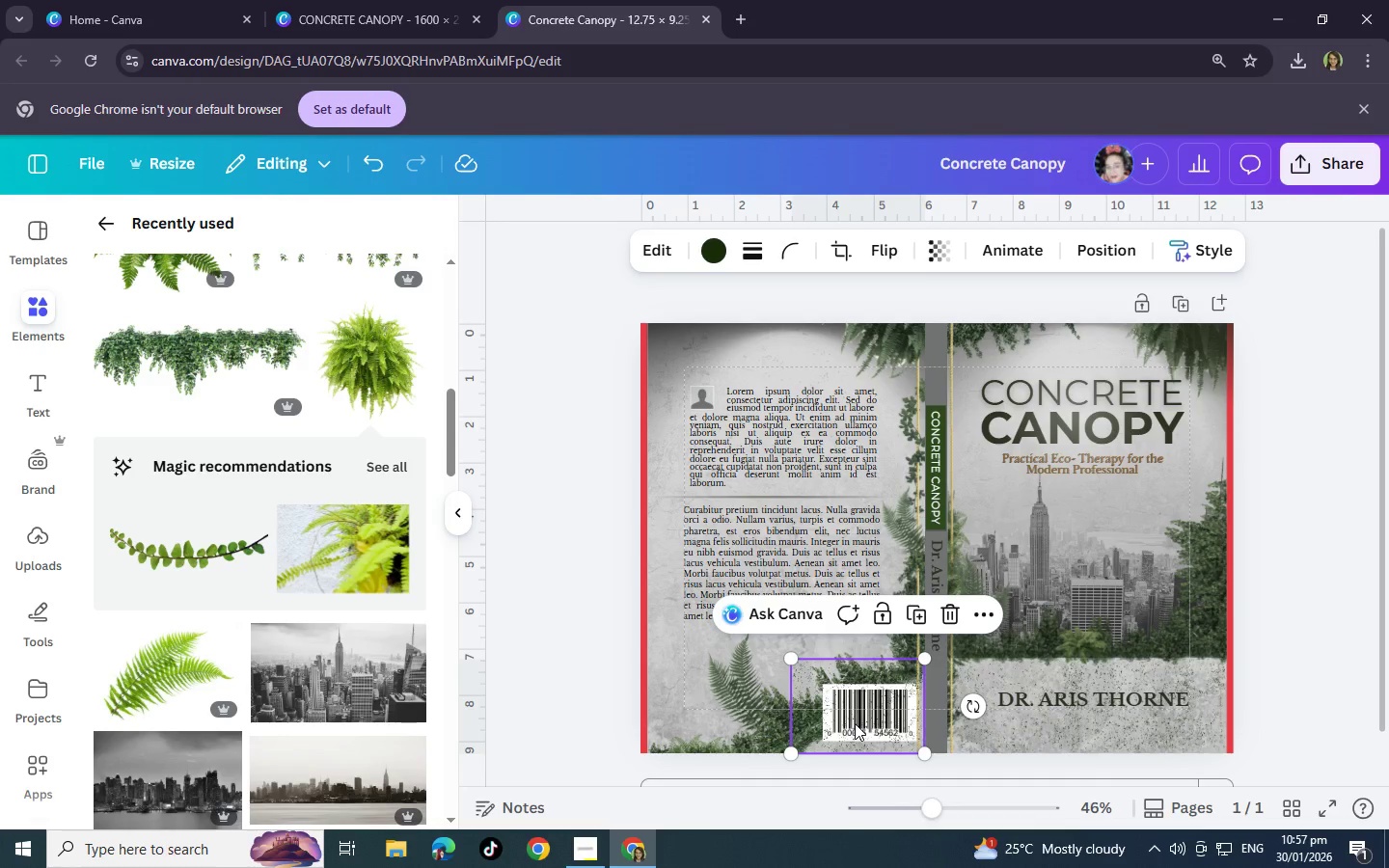 
key(Control+BracketLeft)
 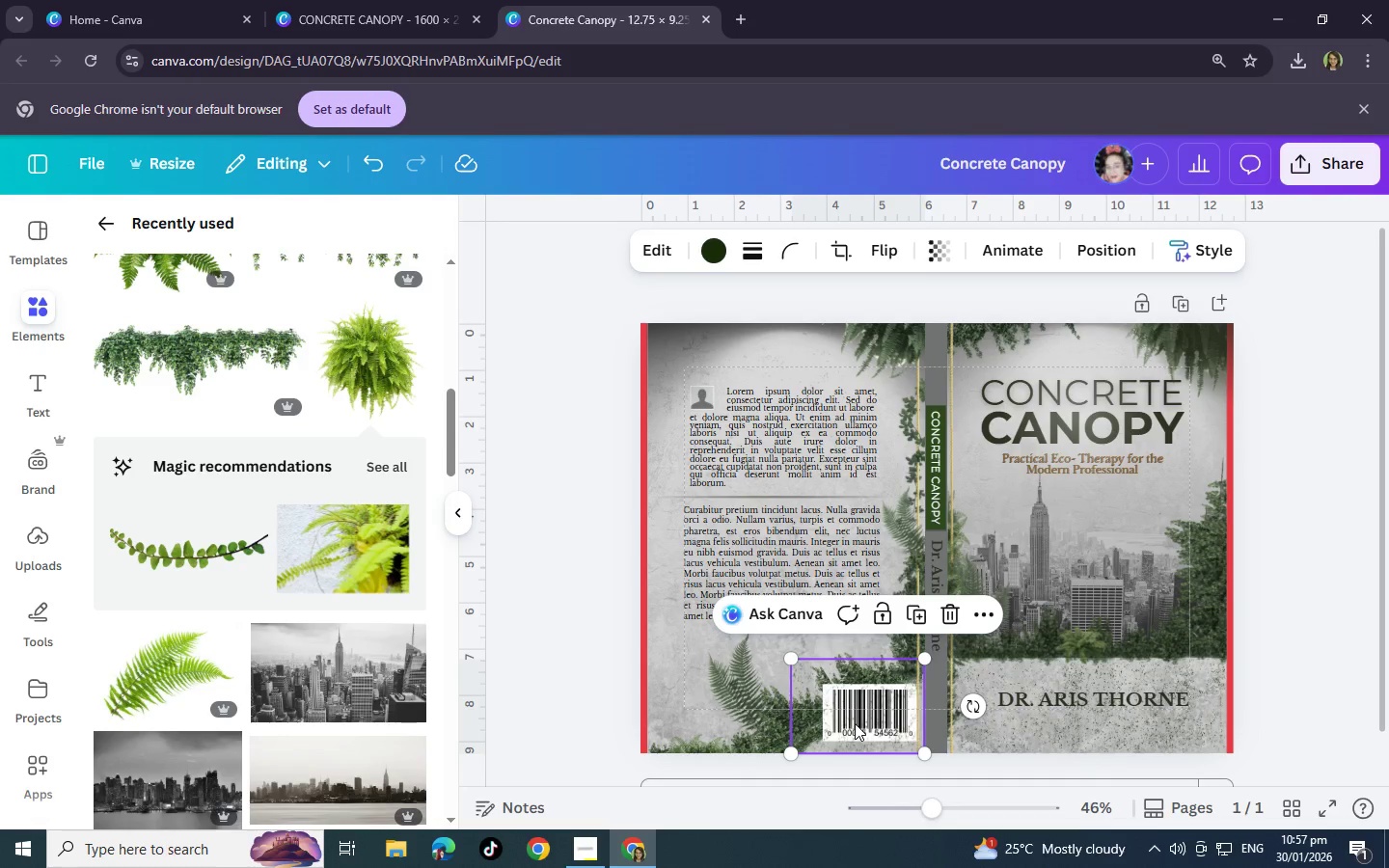 
key(Control+BracketLeft)
 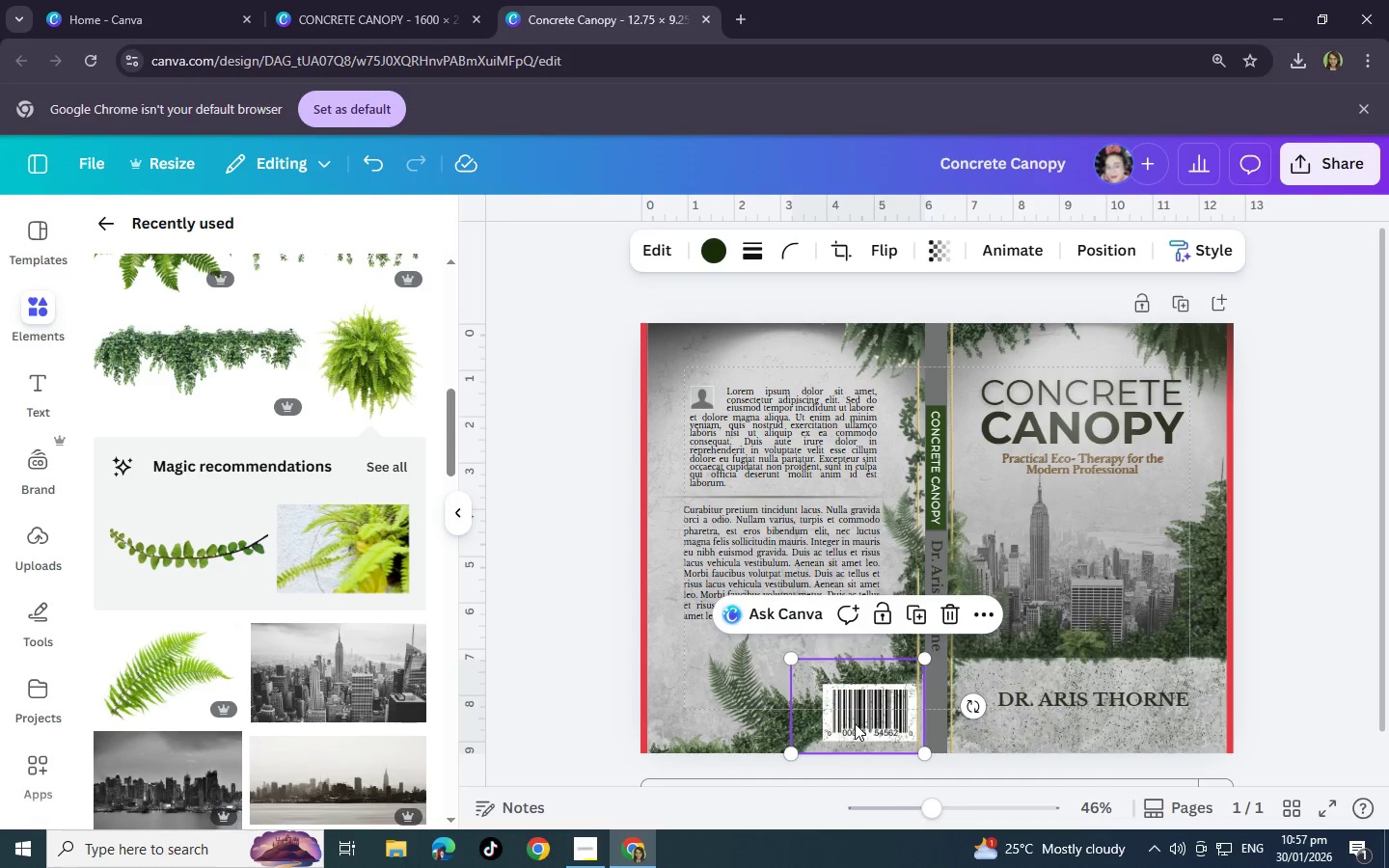 
key(Control+BracketLeft)
 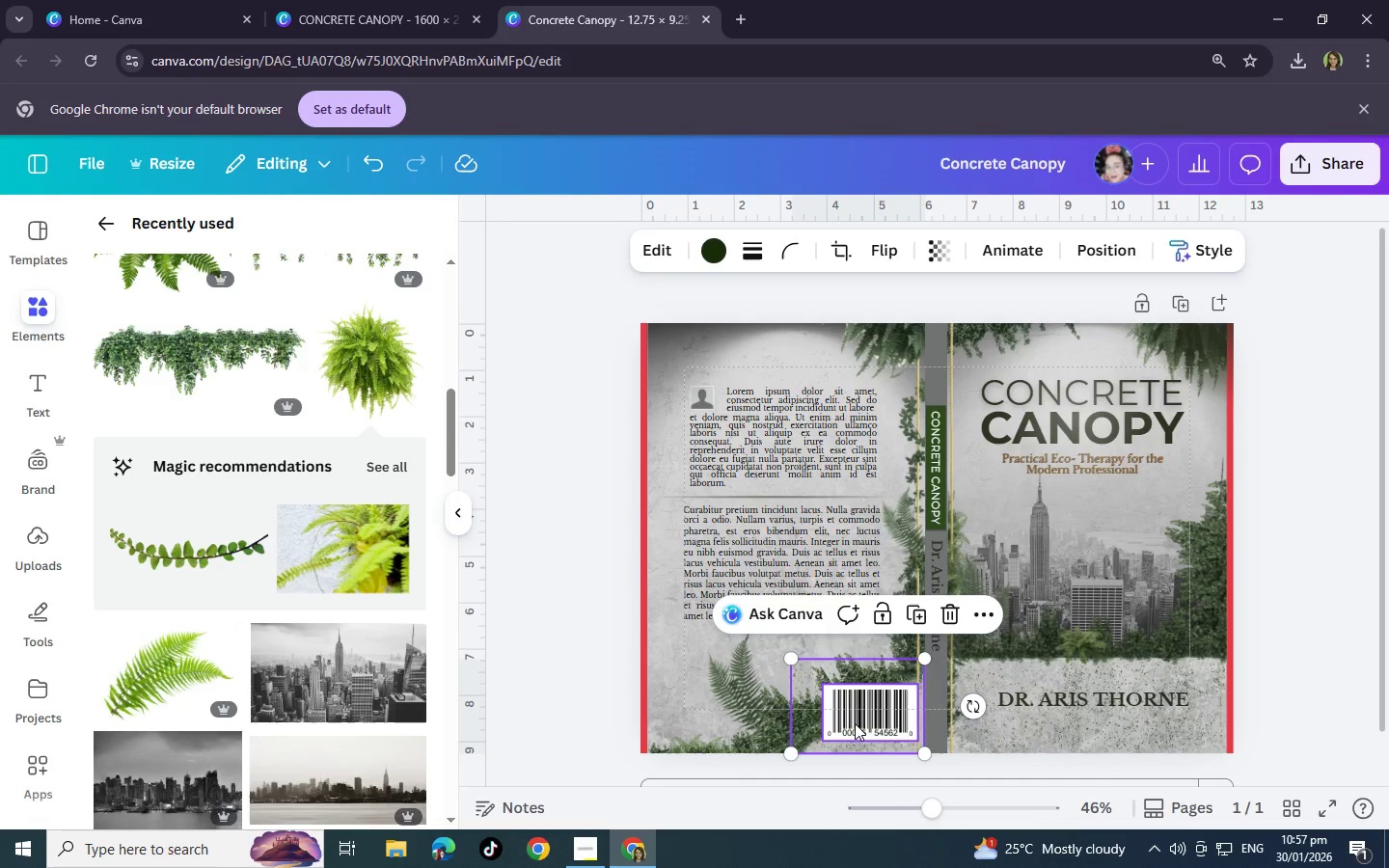 
key(Control+BracketLeft)
 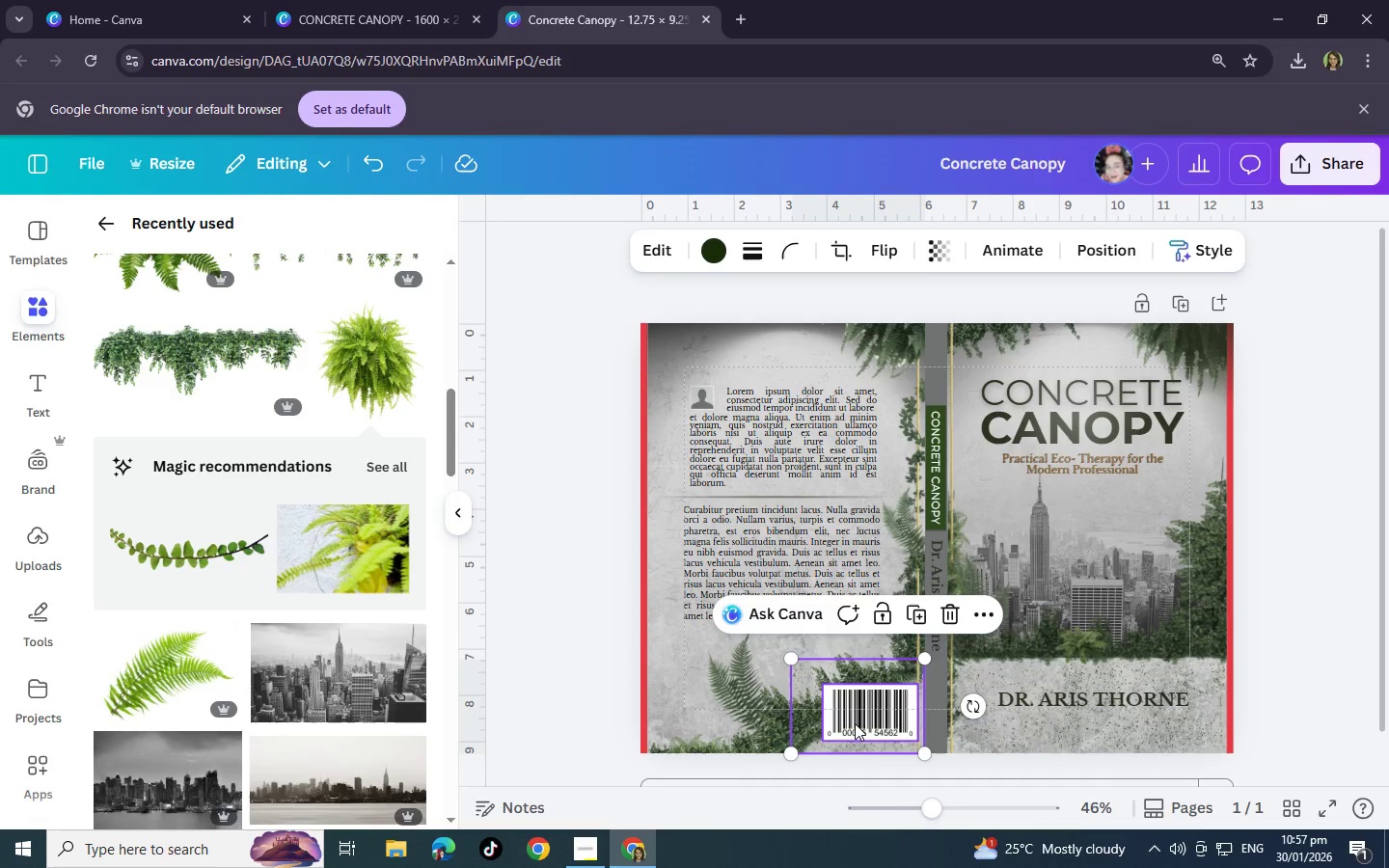 
key(Control+BracketLeft)
 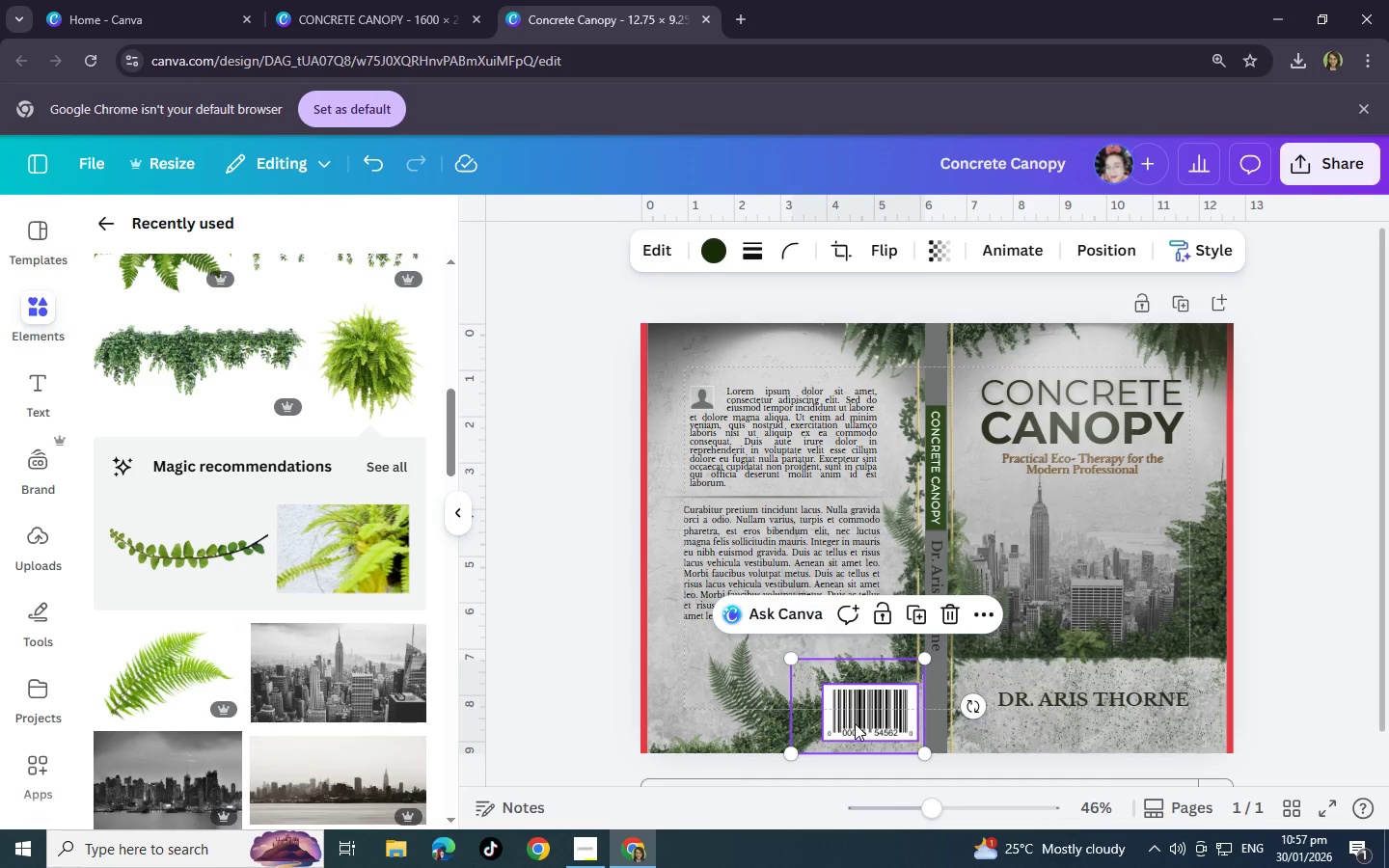 
key(Control+BracketLeft)
 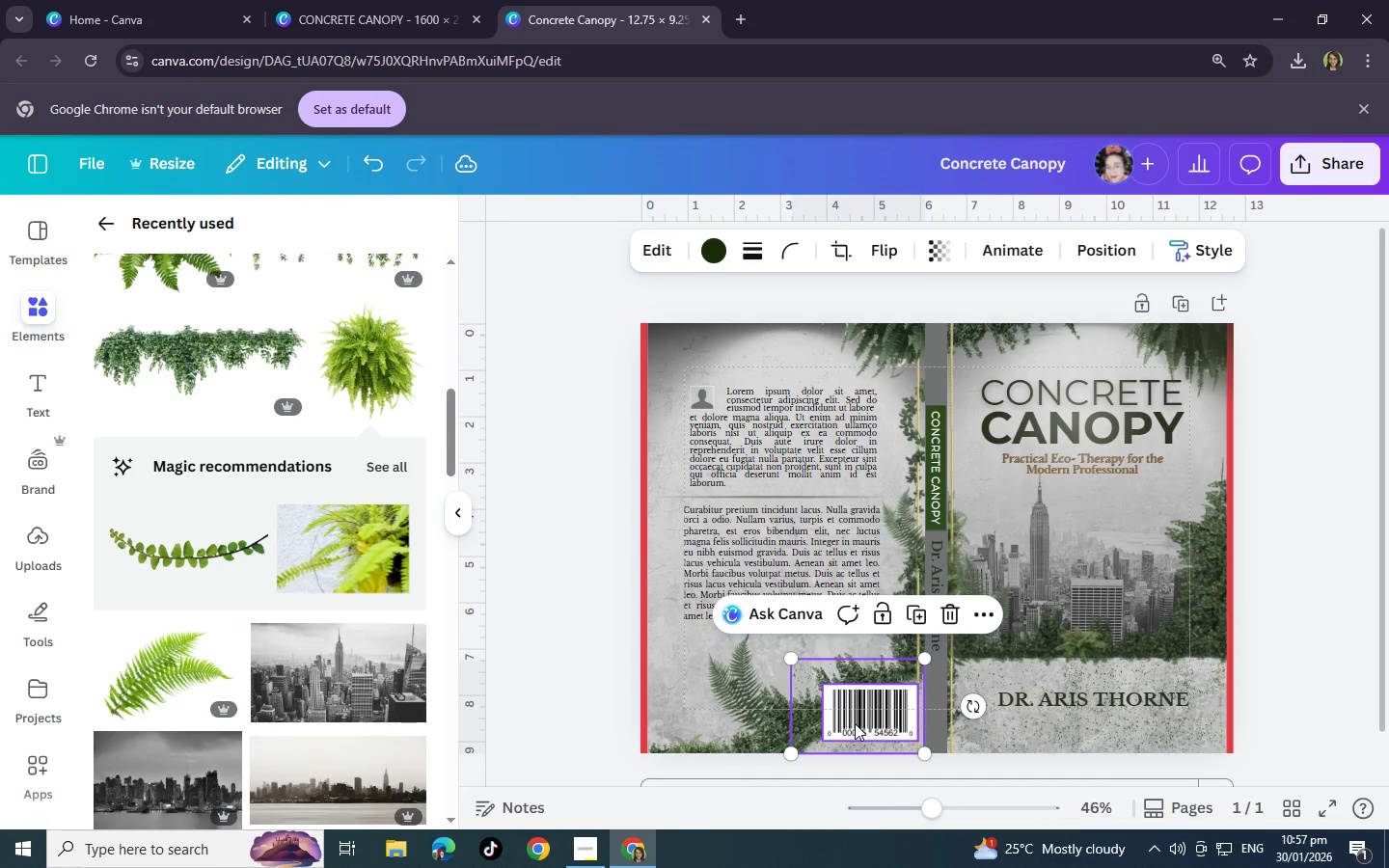 
key(Control+BracketLeft)
 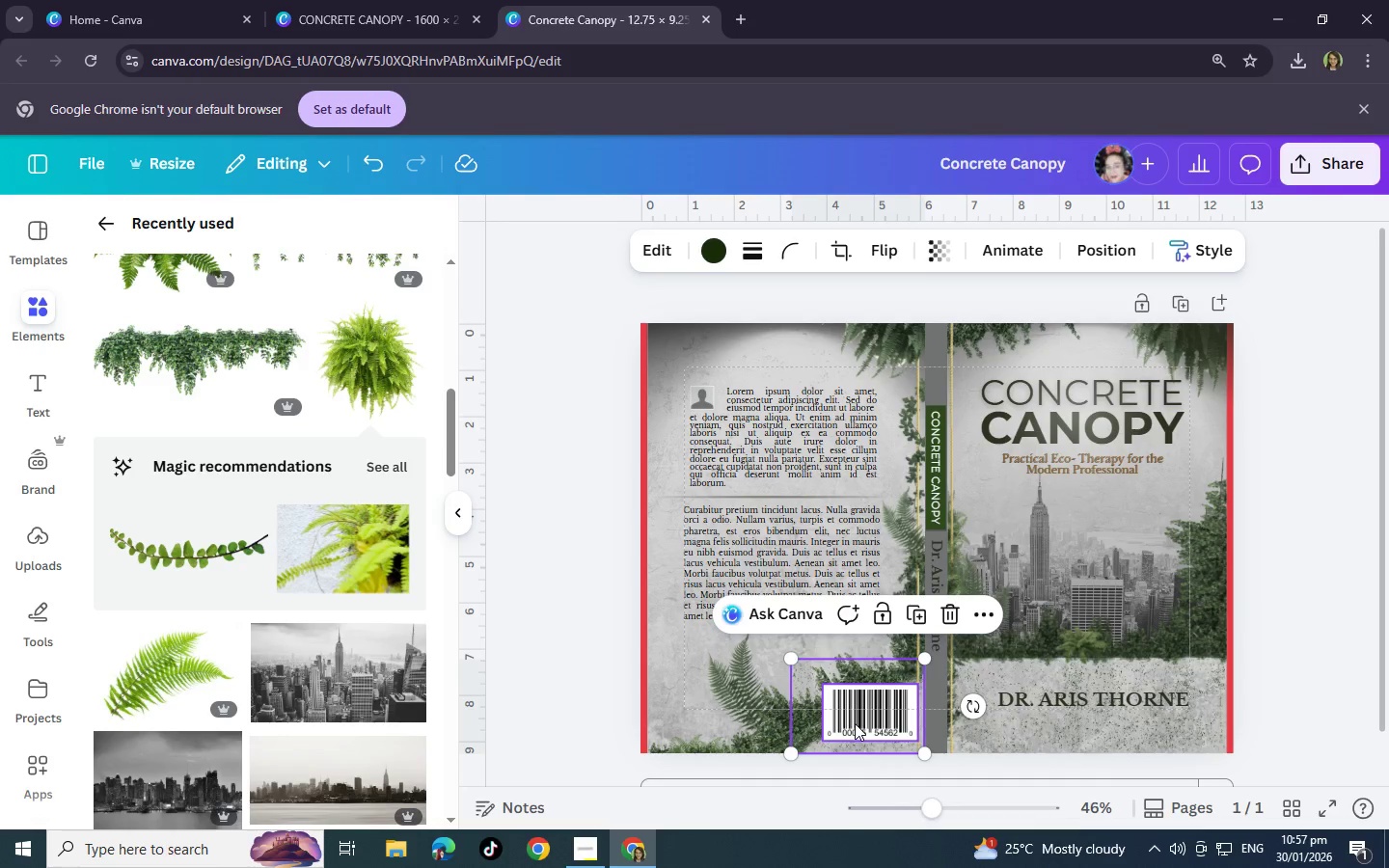 
key(Control+V)
 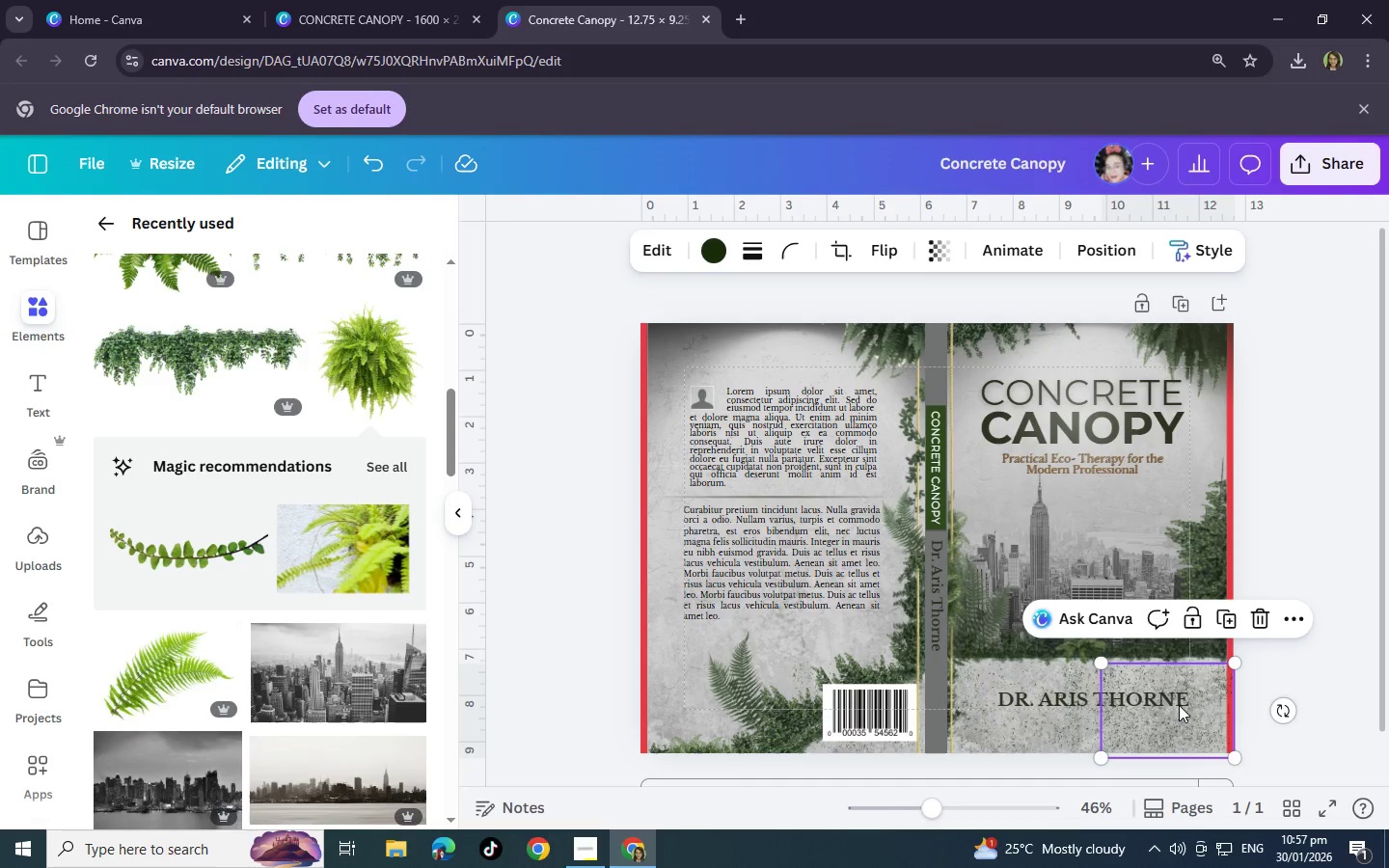 
left_click_drag(start_coordinate=[1179, 705], to_coordinate=[725, 702])
 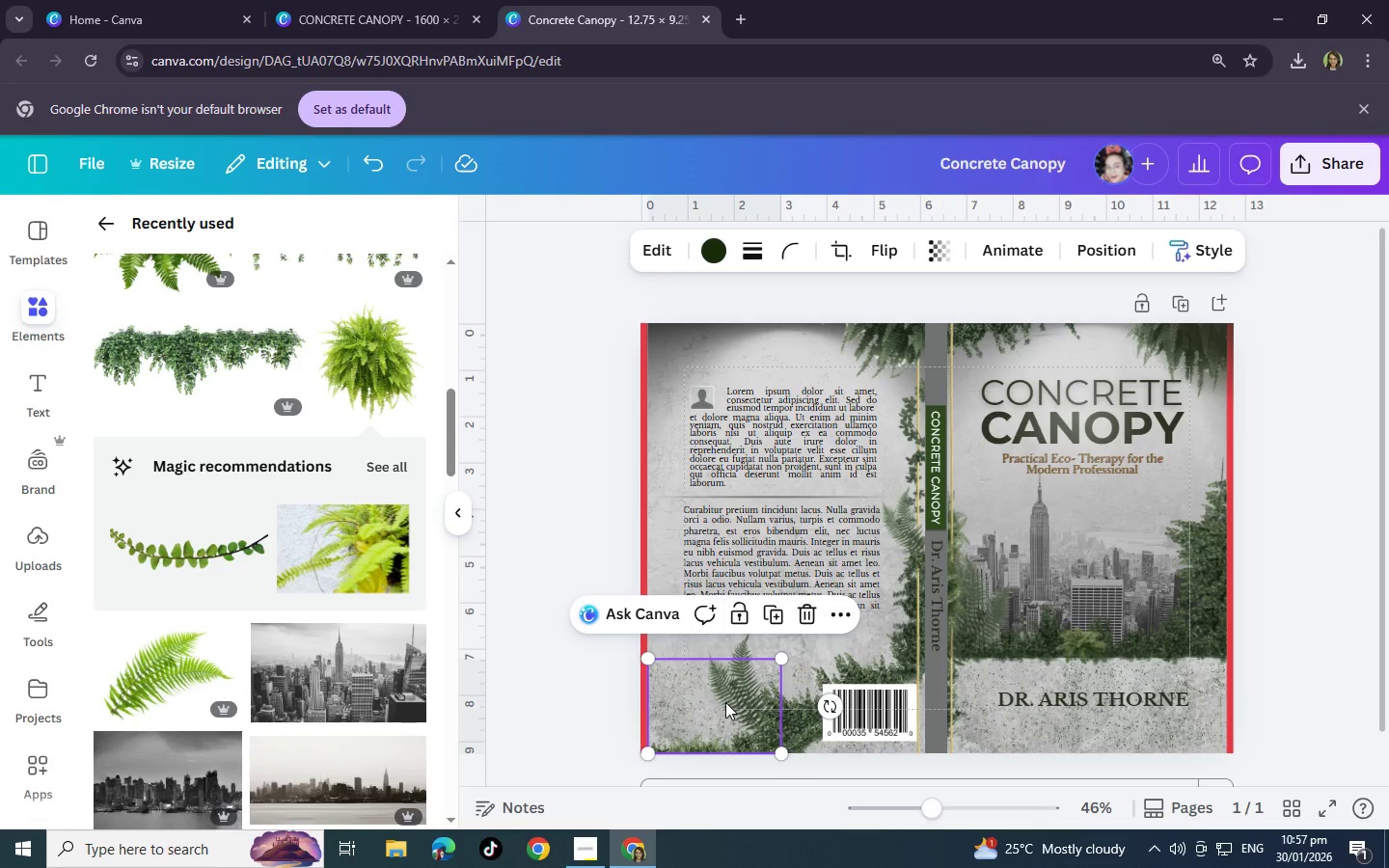 
key(Control+V)
 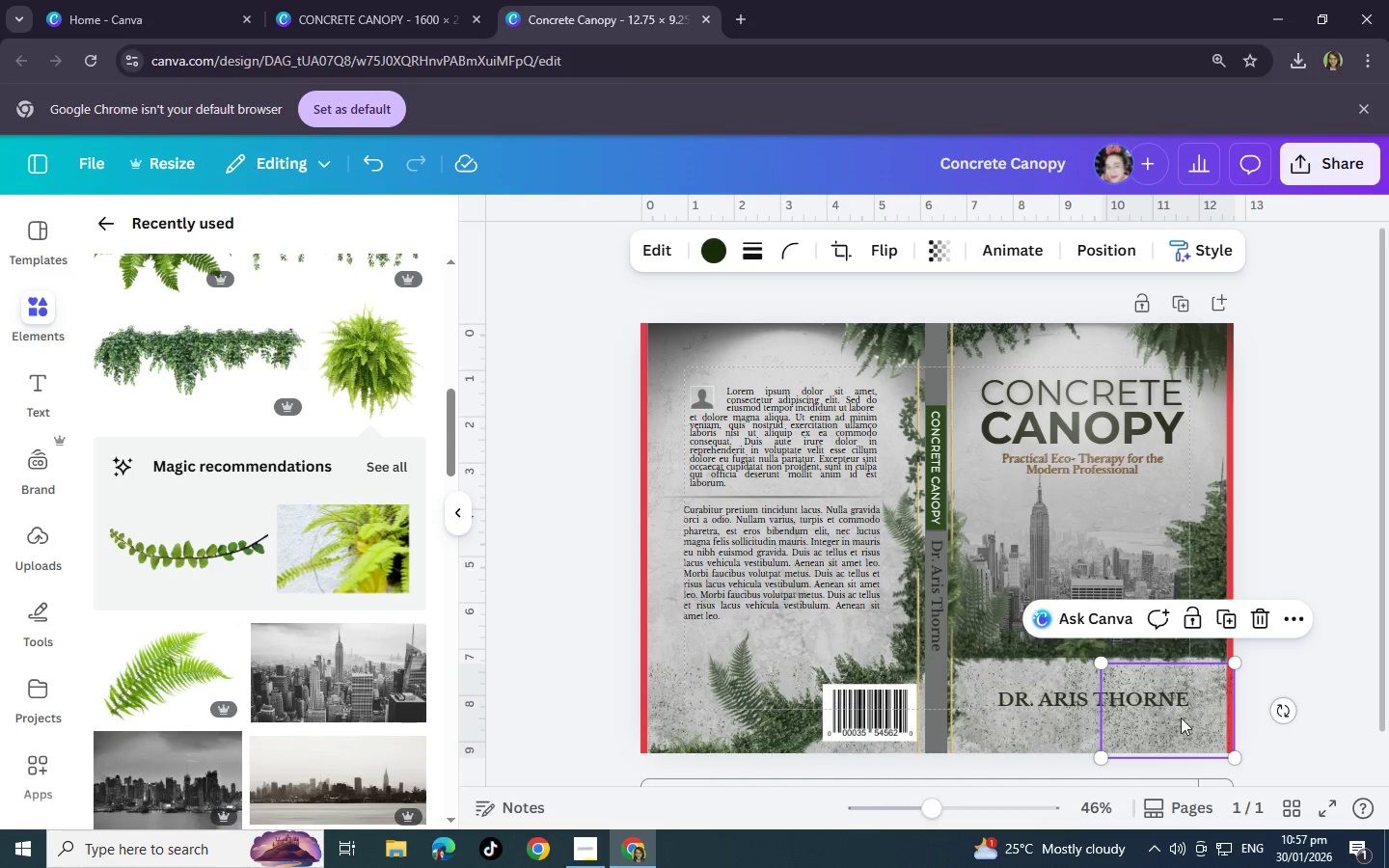 
left_click_drag(start_coordinate=[1190, 721], to_coordinate=[769, 718])
 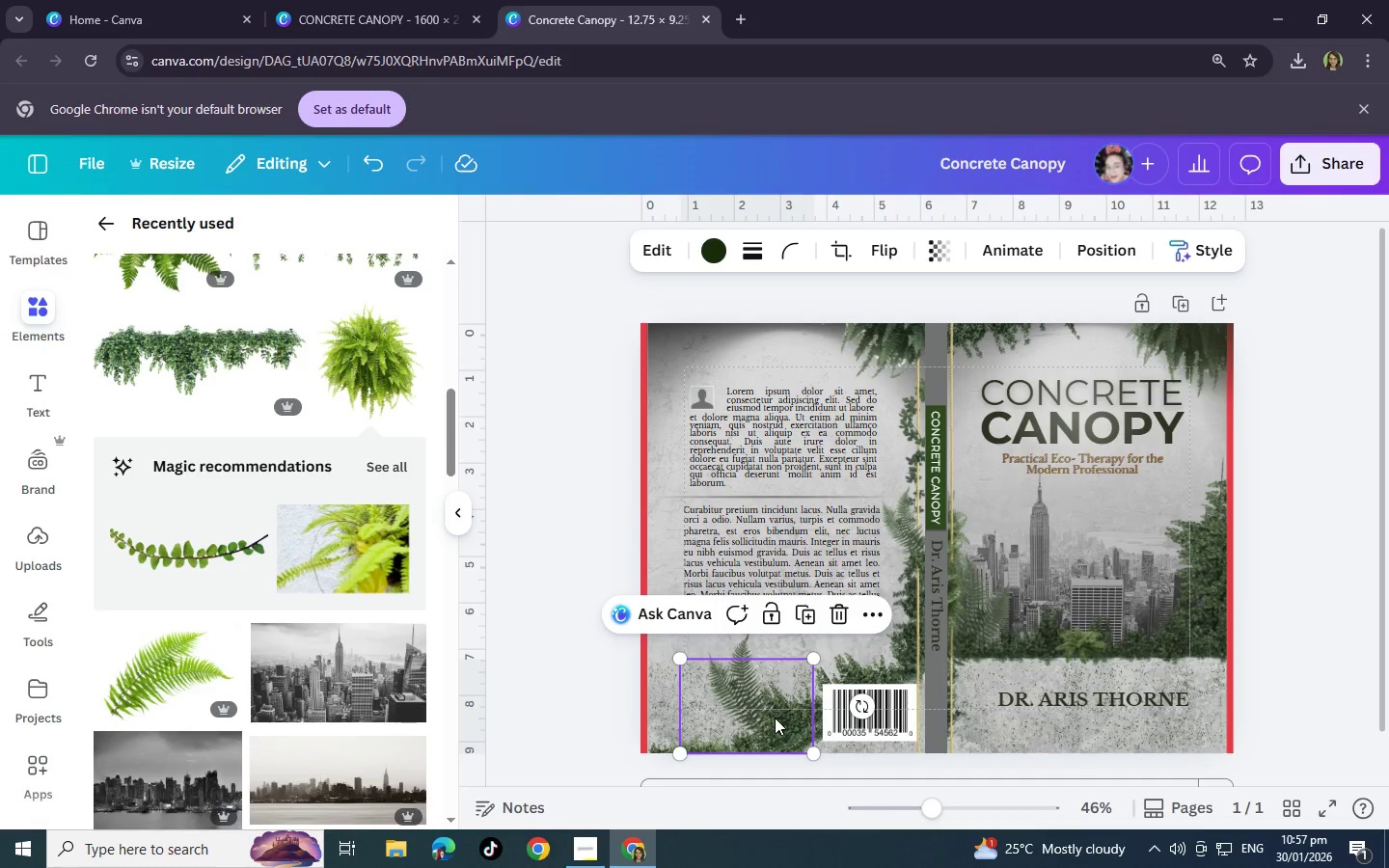 
key(Control+V)
 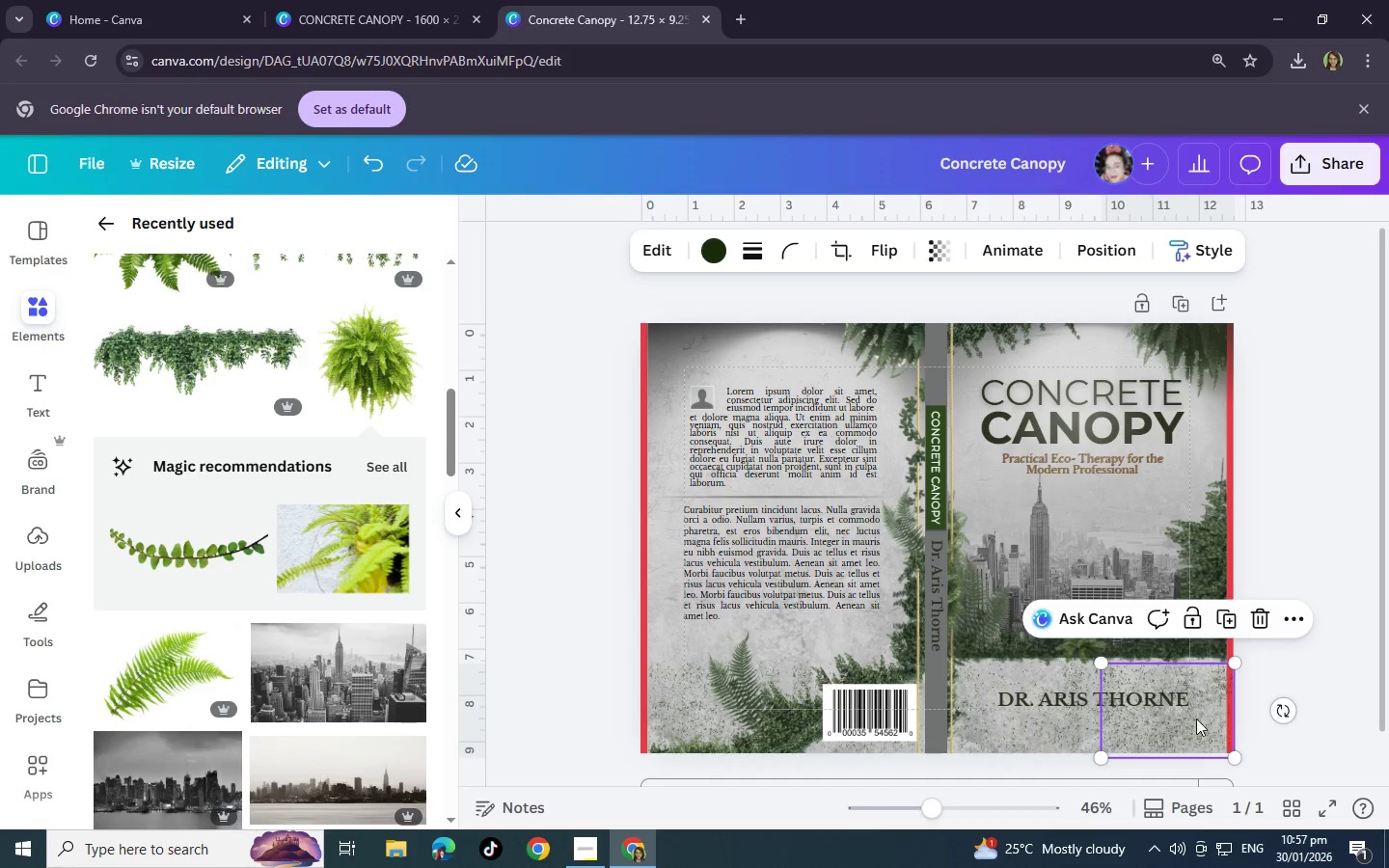 
left_click_drag(start_coordinate=[1198, 720], to_coordinate=[745, 308])
 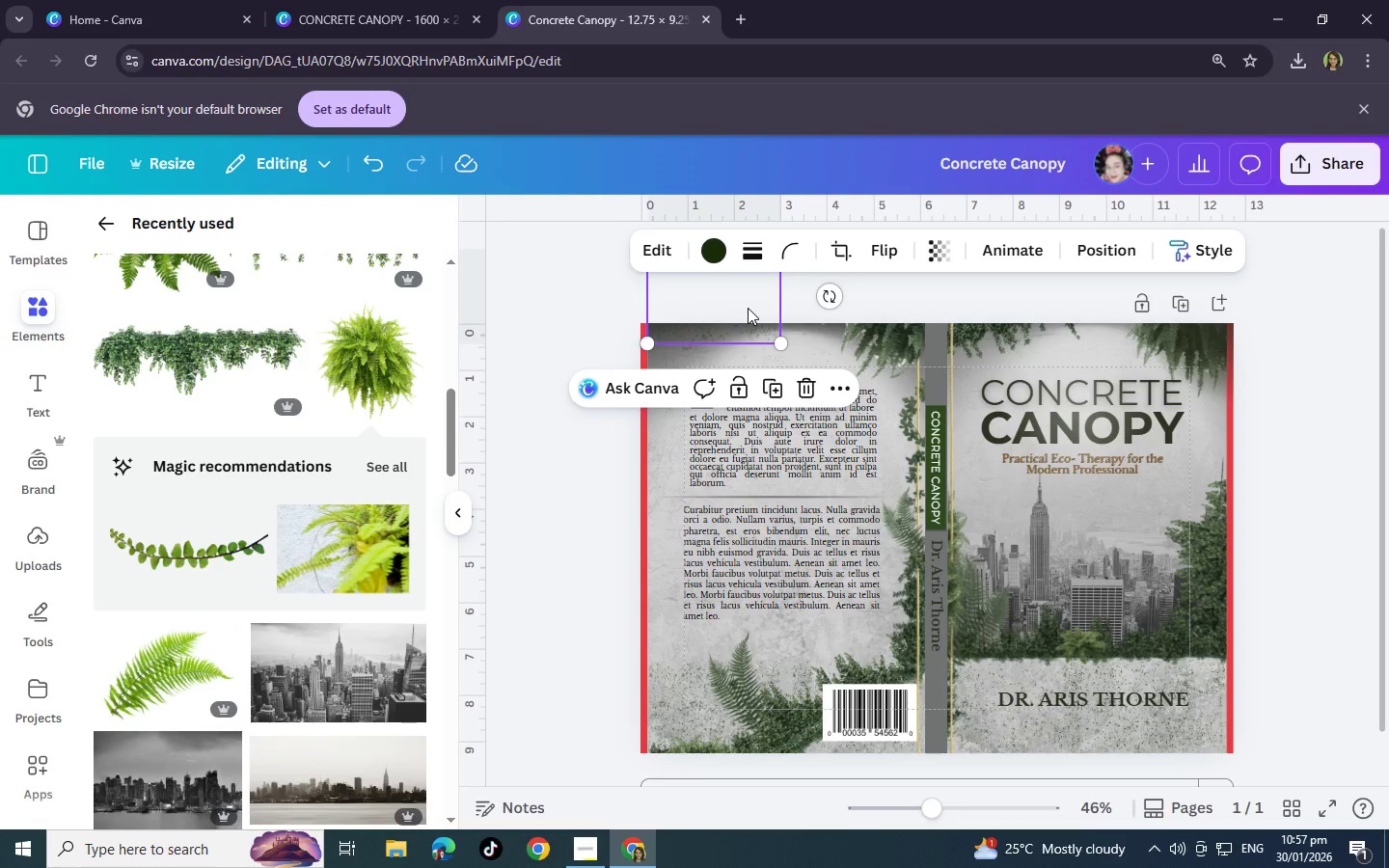 
key(Control+V)
 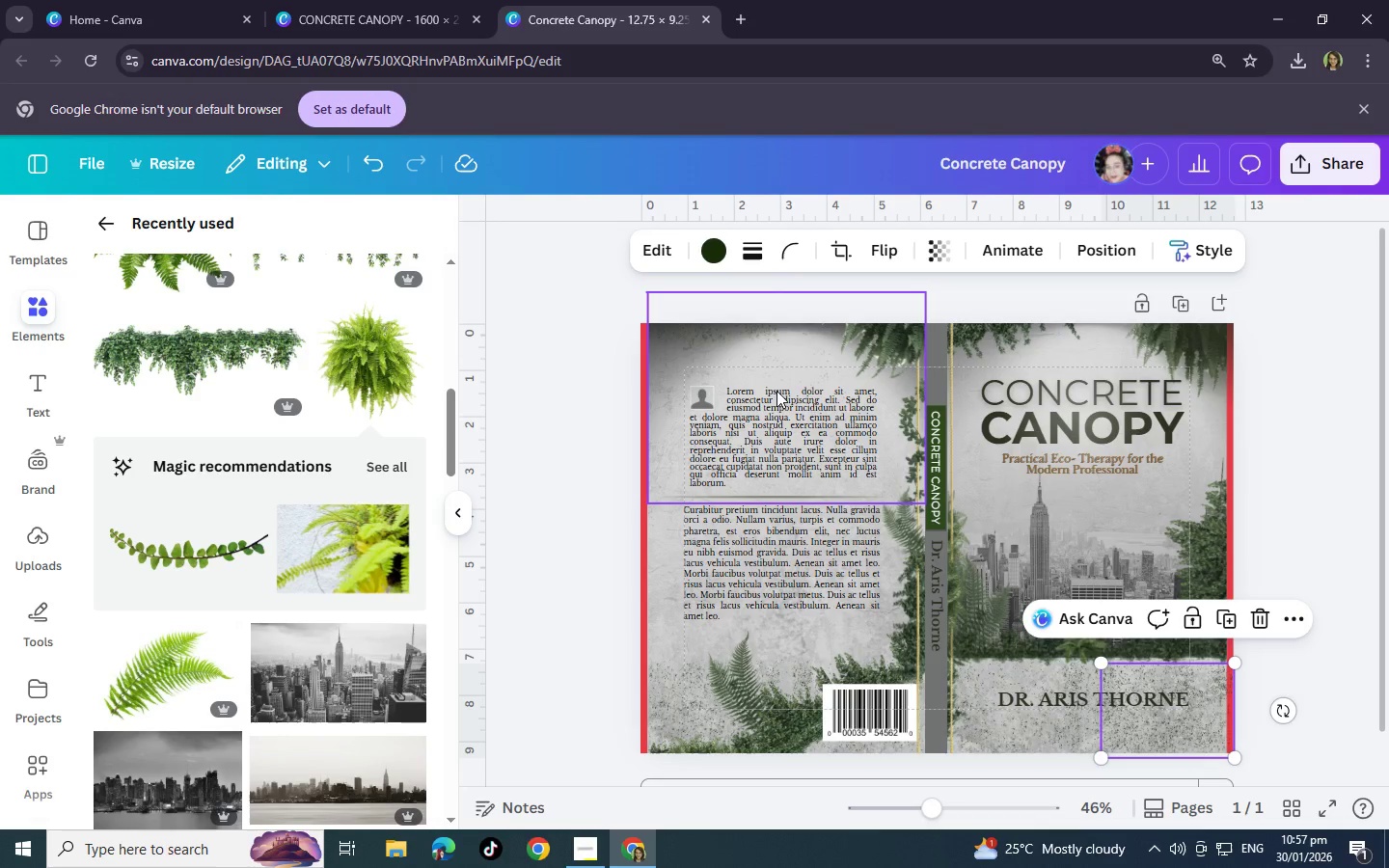 
key(Control+ControlLeft)
 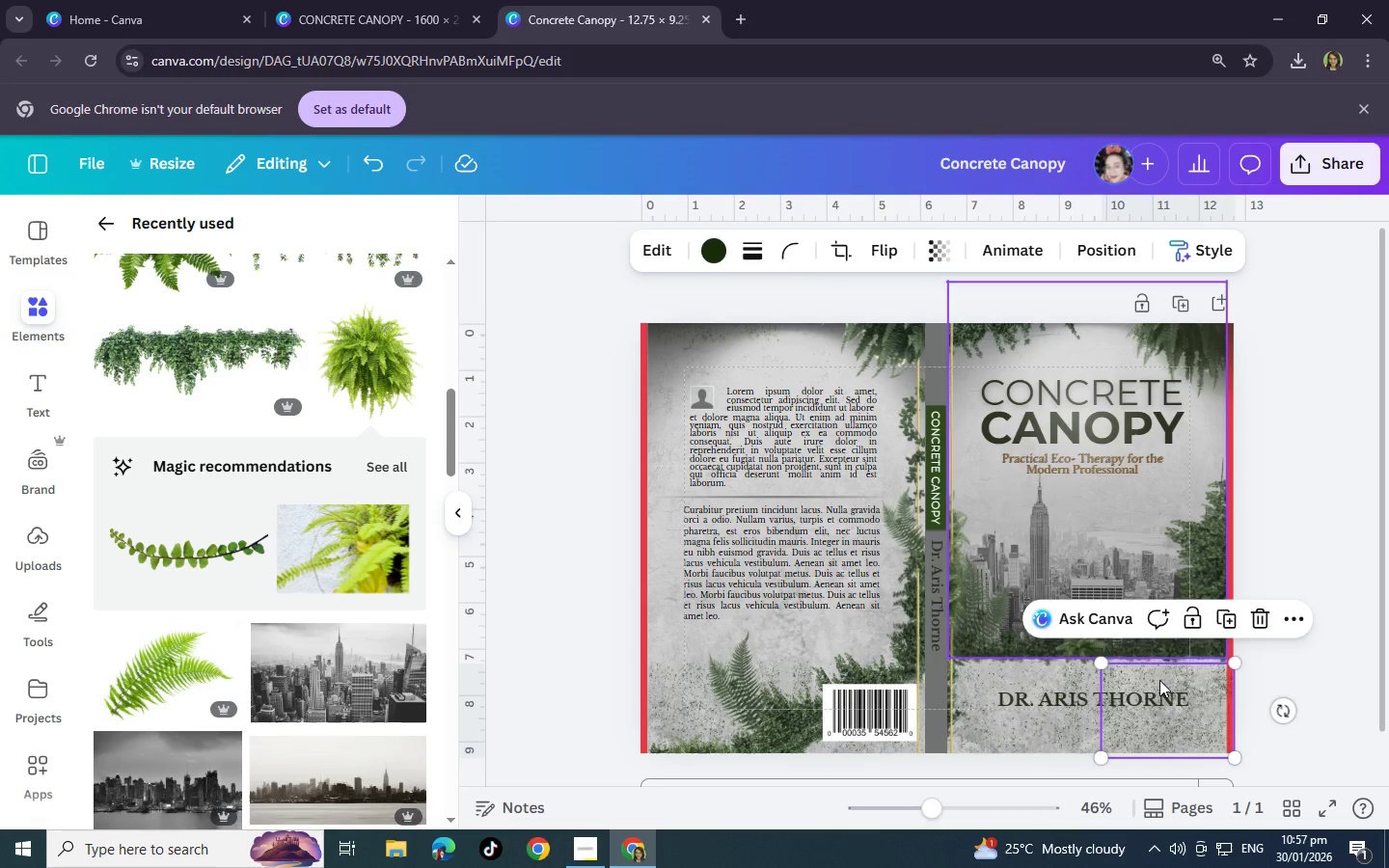 
left_click_drag(start_coordinate=[1185, 699], to_coordinate=[864, 279])
 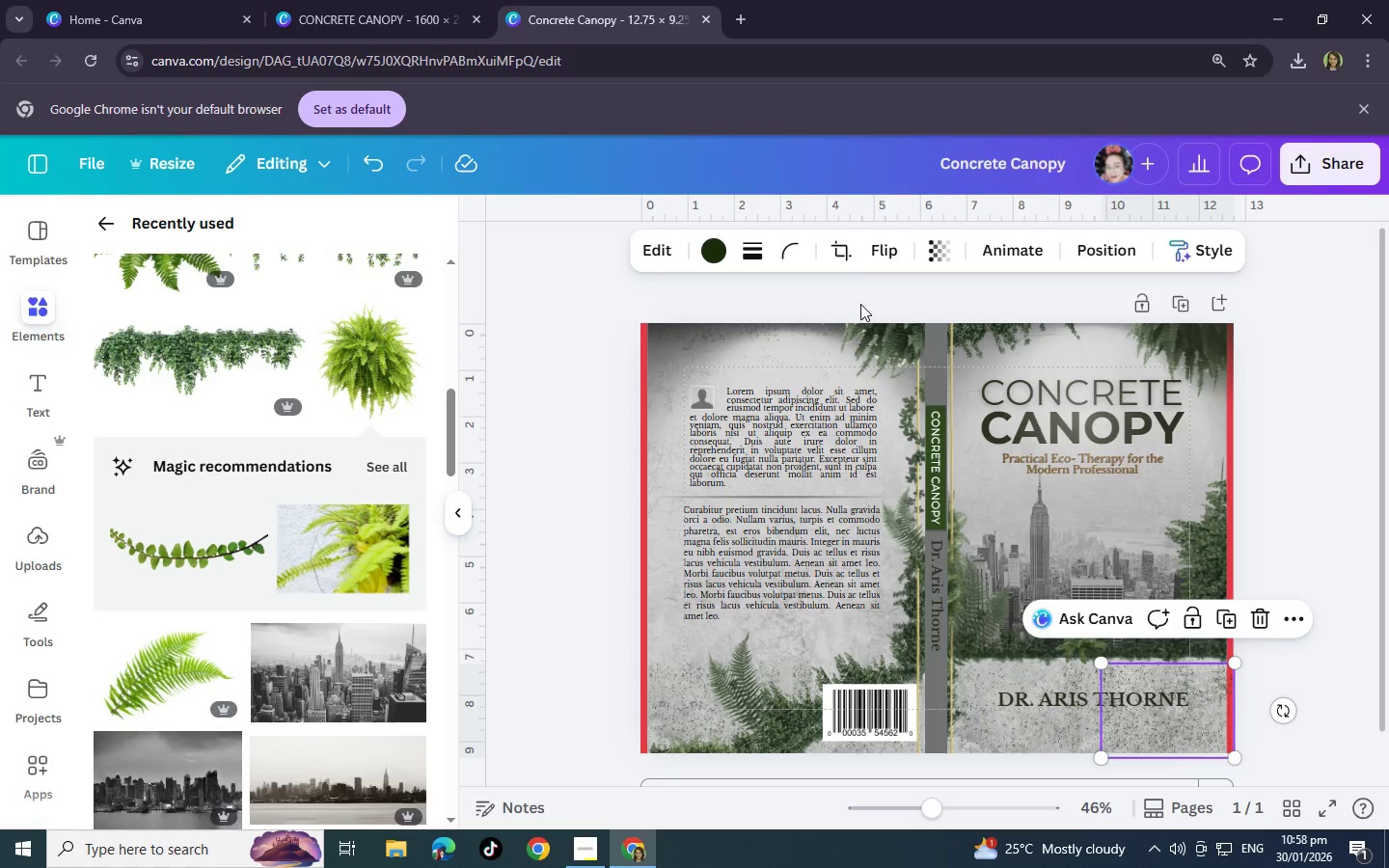 
key(Control+ControlLeft)
 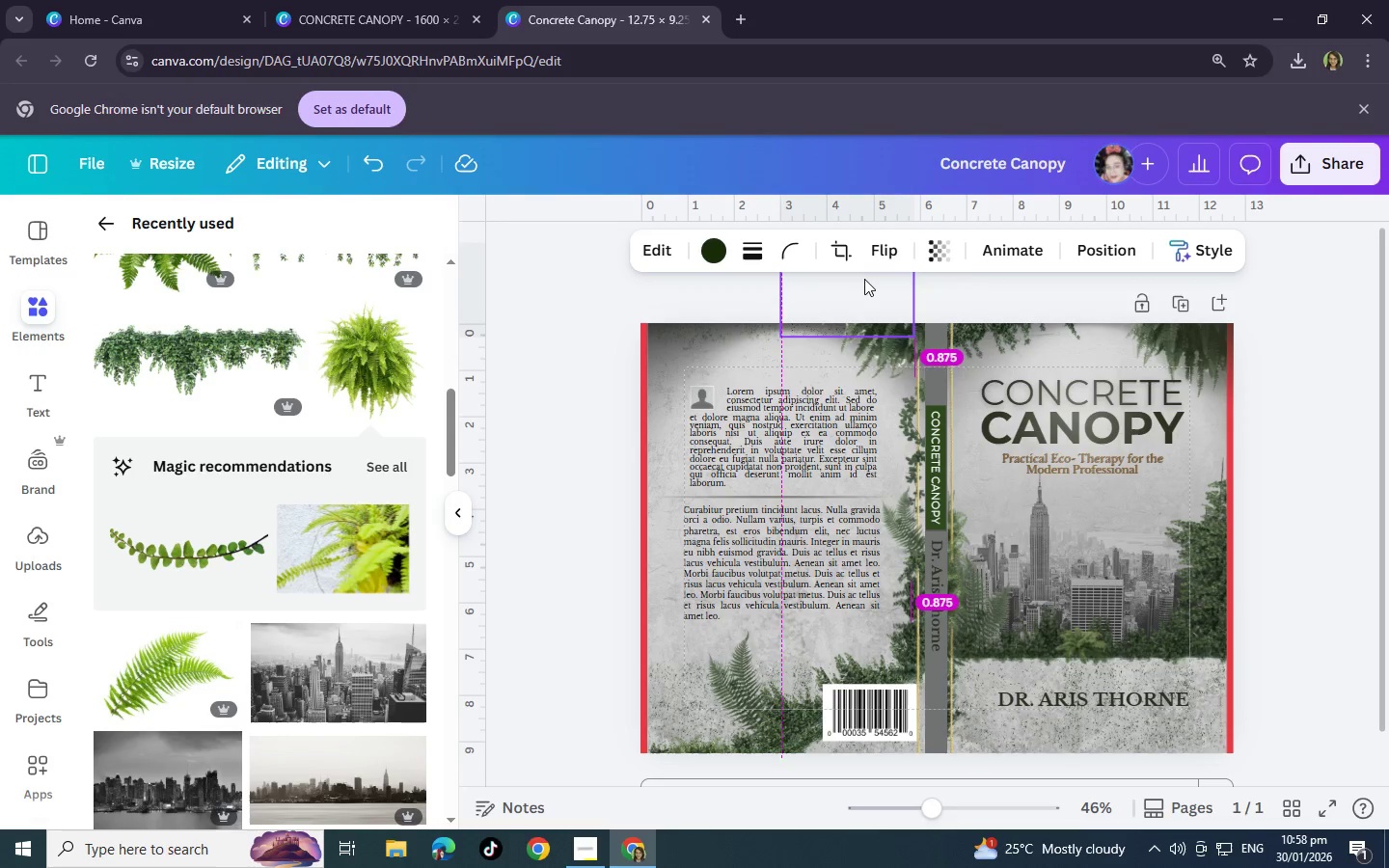 
key(Control+V)
 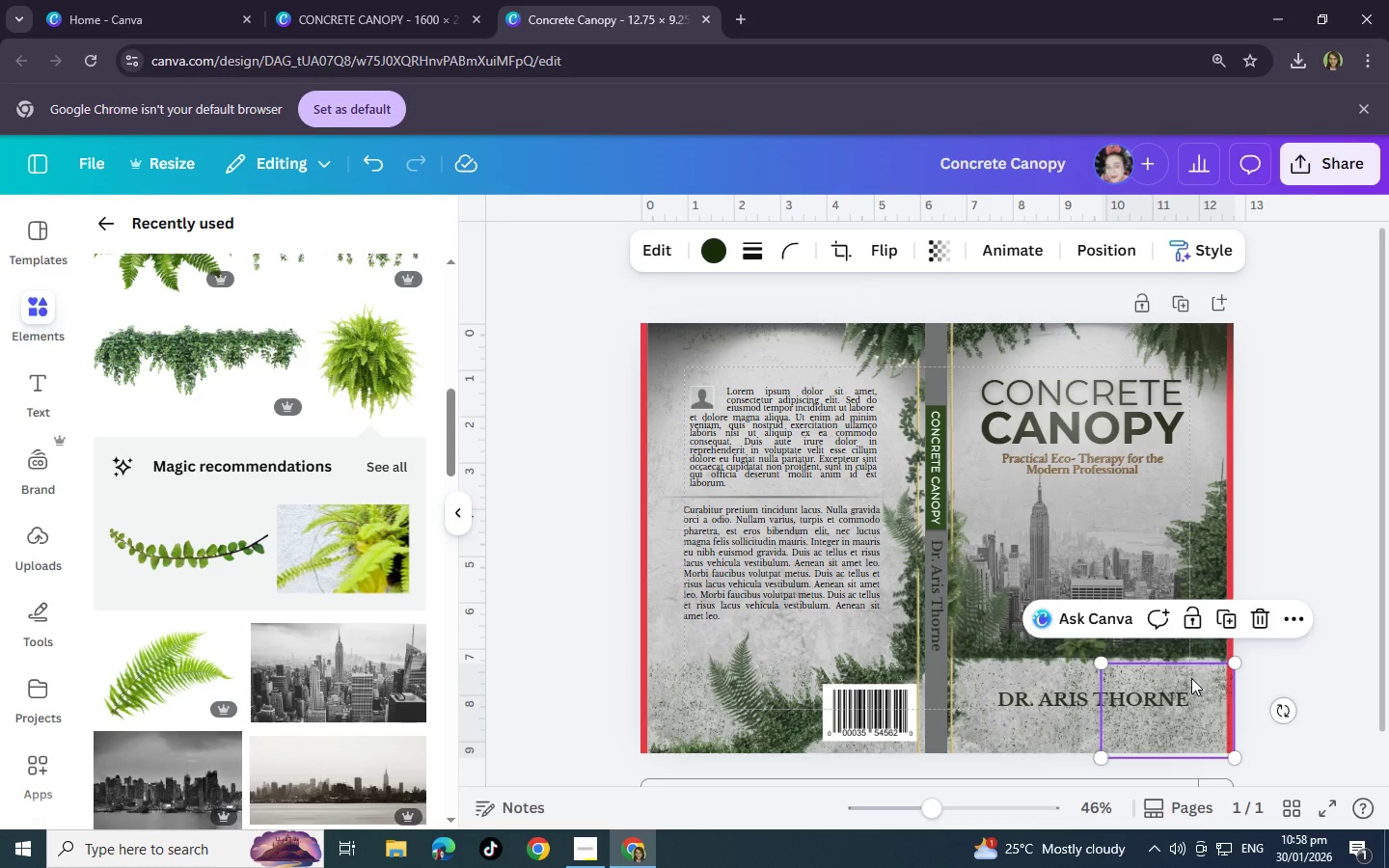 
left_click_drag(start_coordinate=[1214, 706], to_coordinate=[905, 288])
 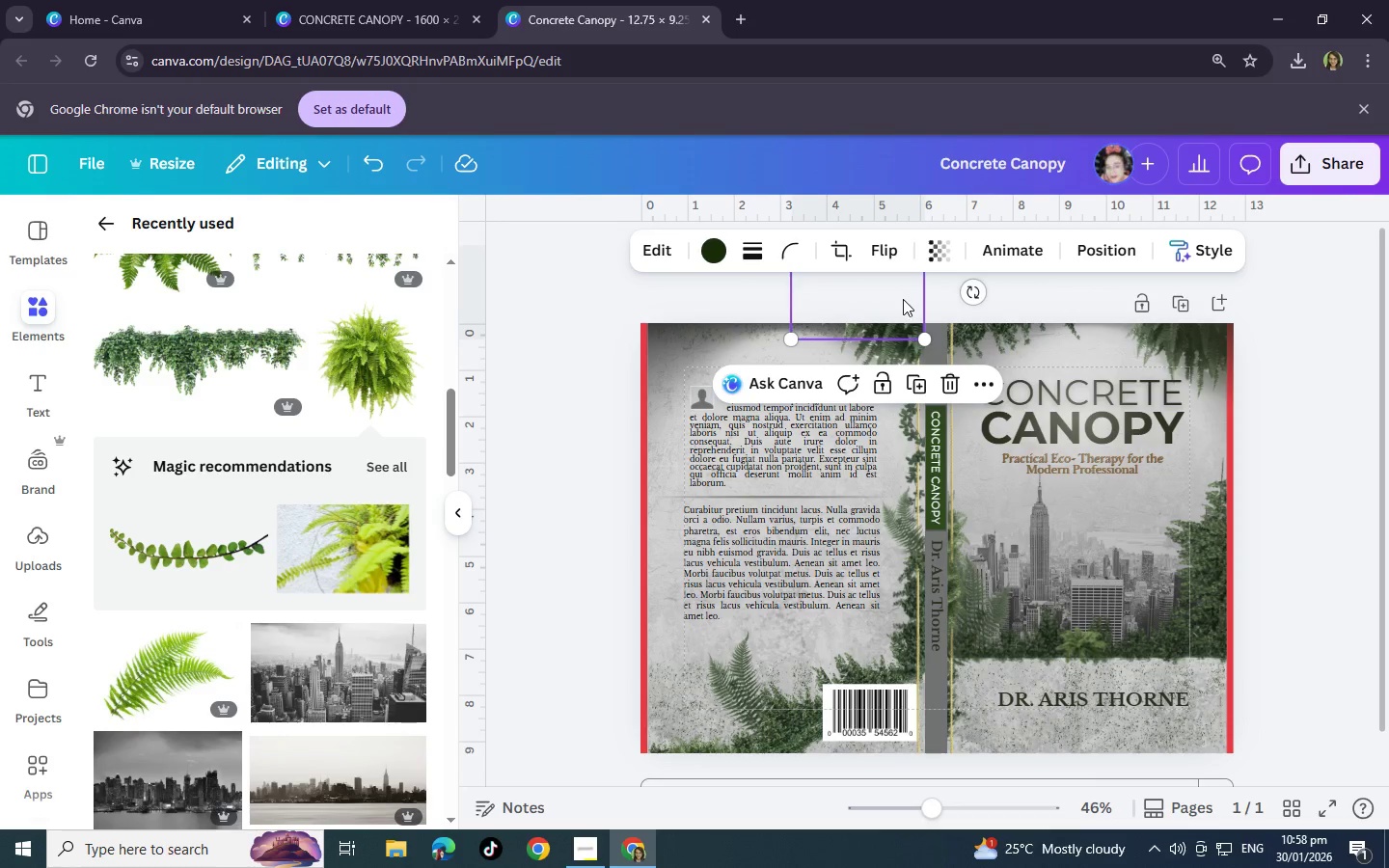 
key(Control+V)
 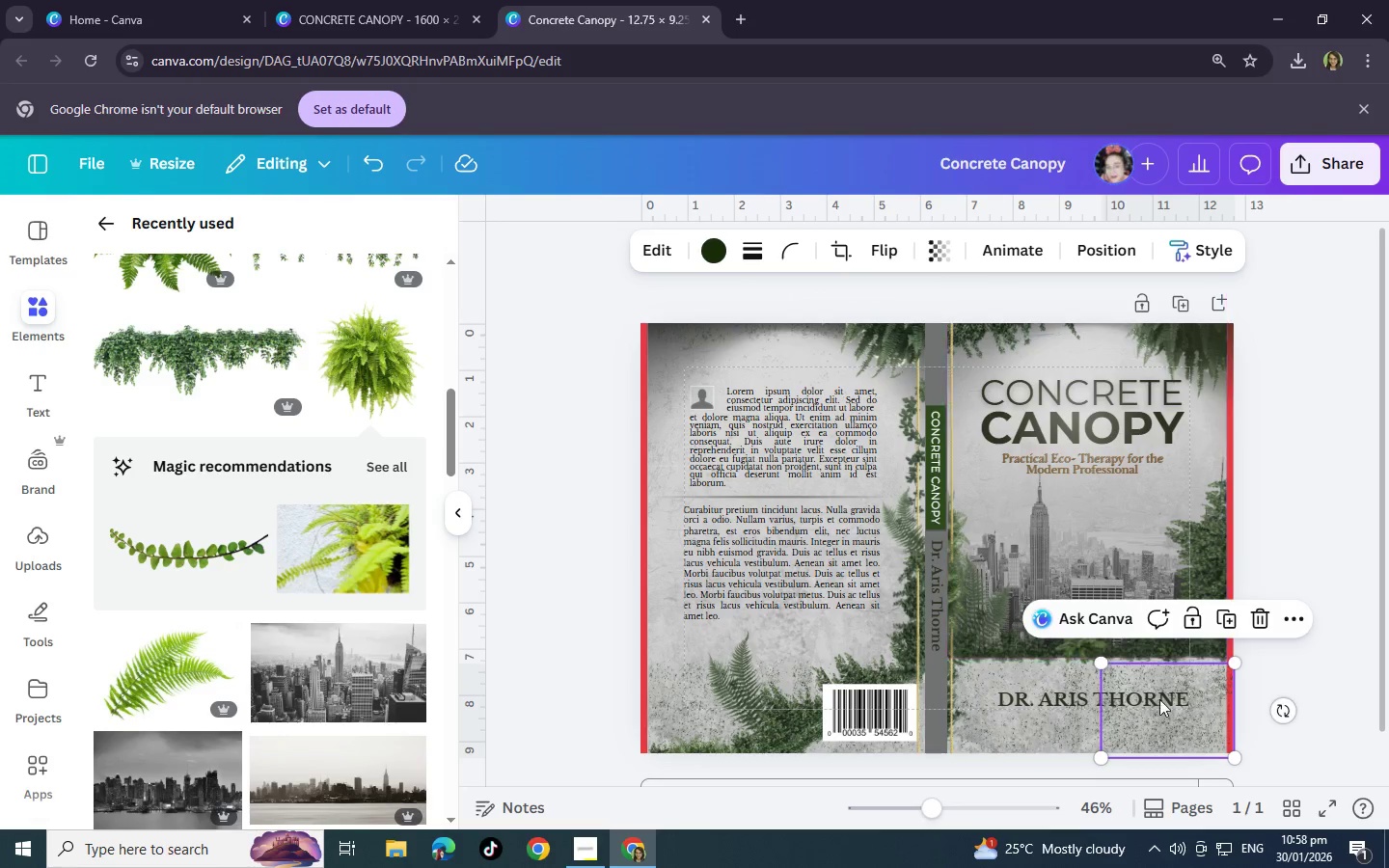 
left_click_drag(start_coordinate=[1160, 700], to_coordinate=[706, 293])
 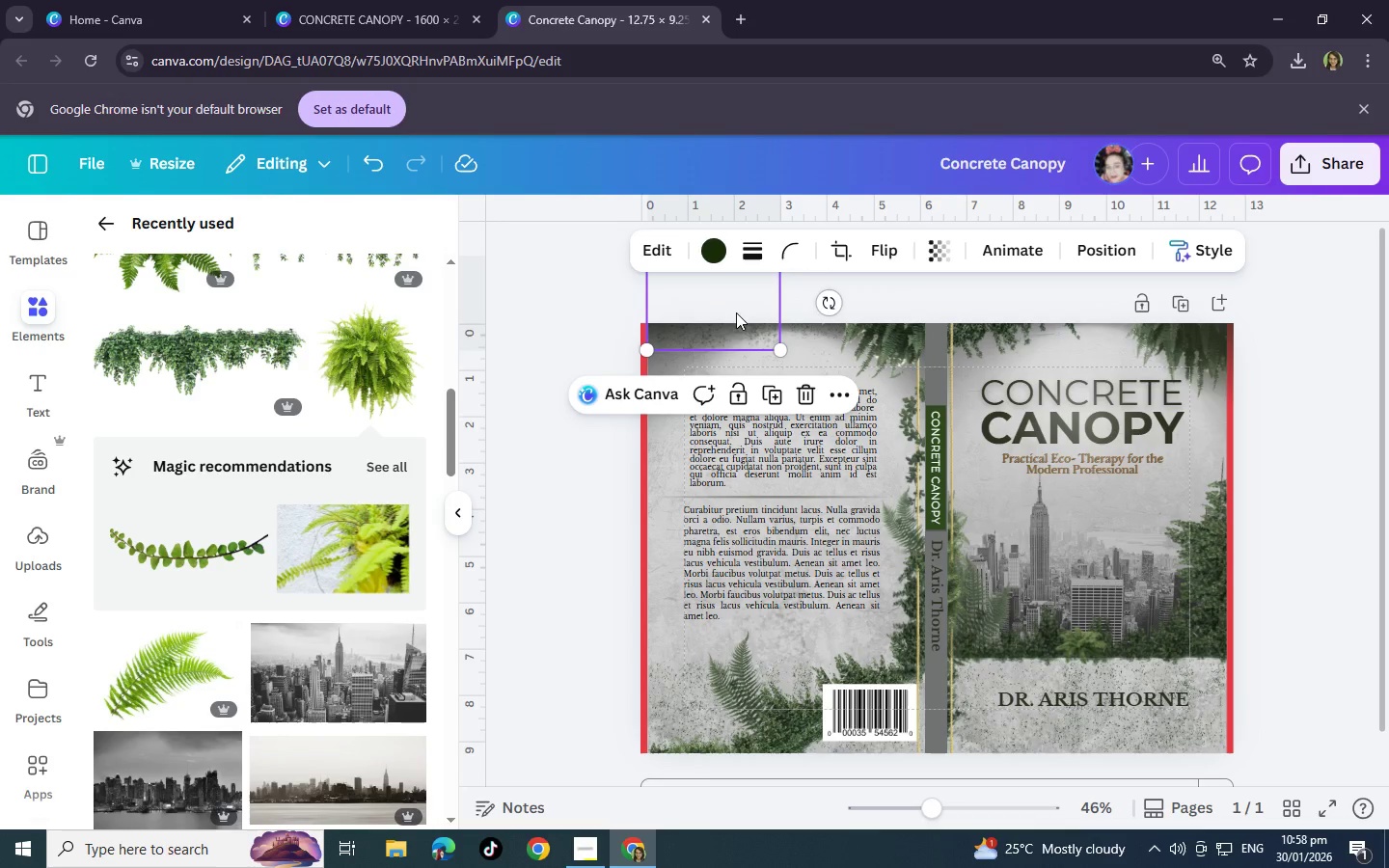 
left_click_drag(start_coordinate=[722, 311], to_coordinate=[722, 300])
 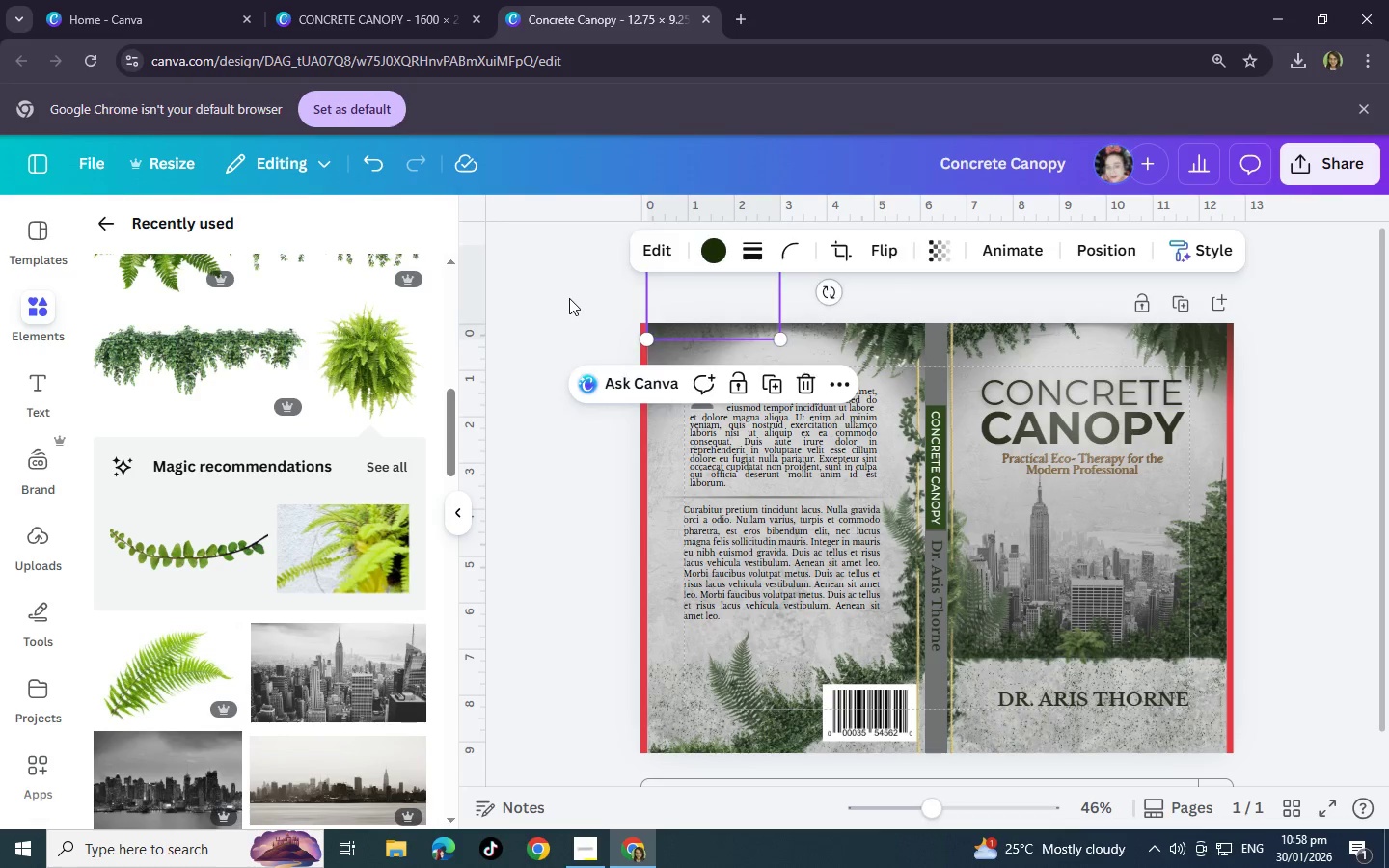 
left_click([569, 298])
 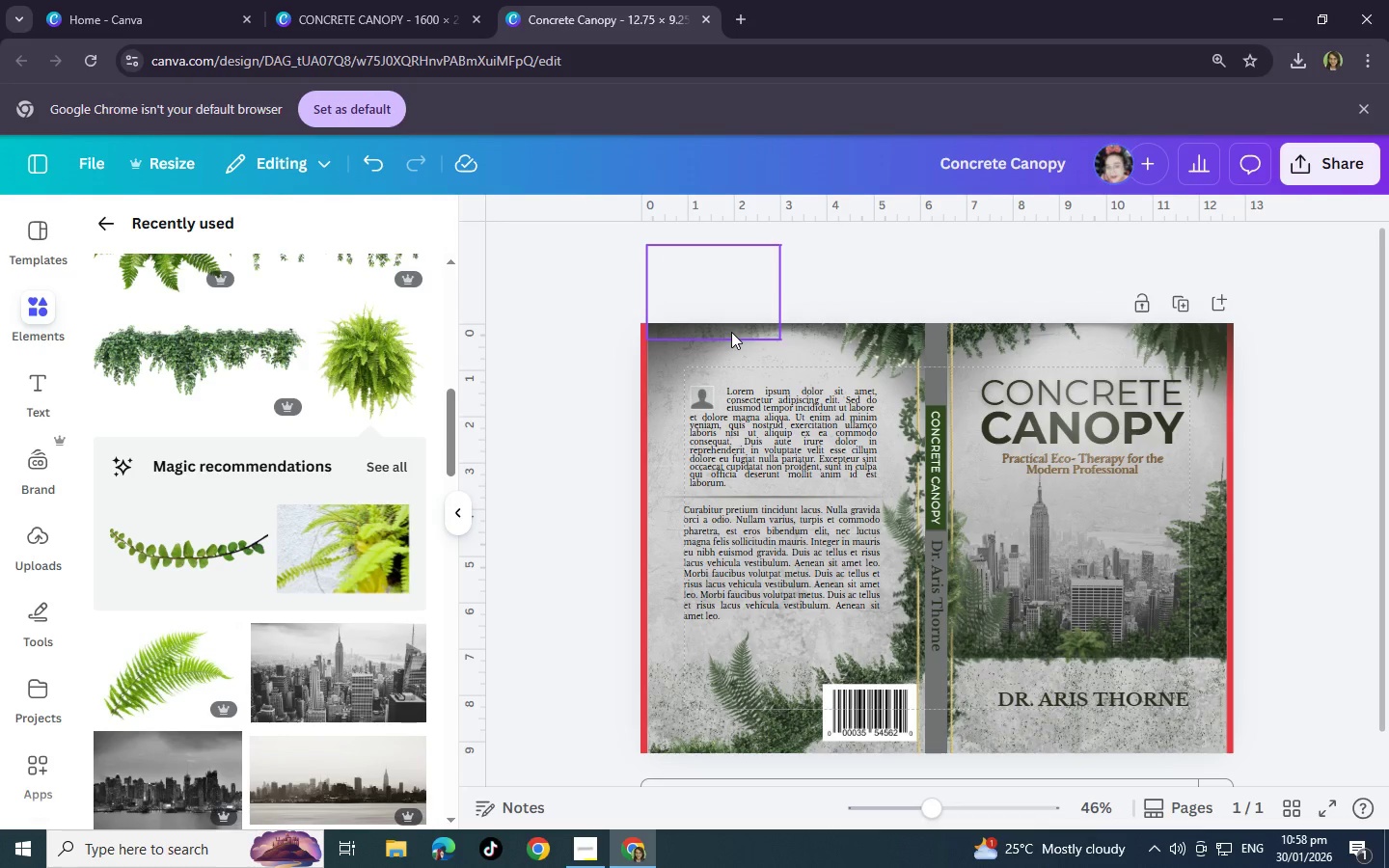 
left_click([731, 332])
 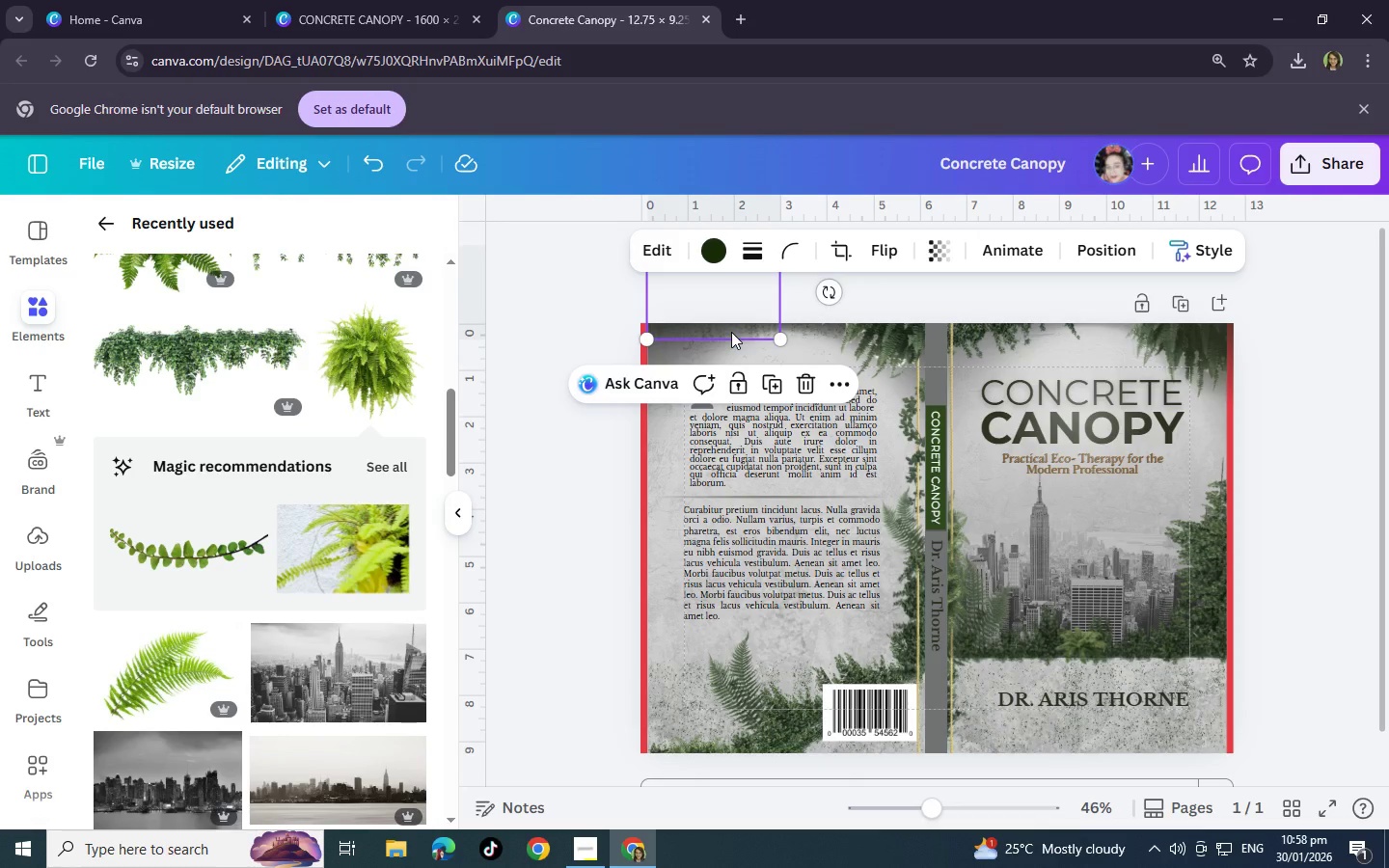 
key(Control+V)
 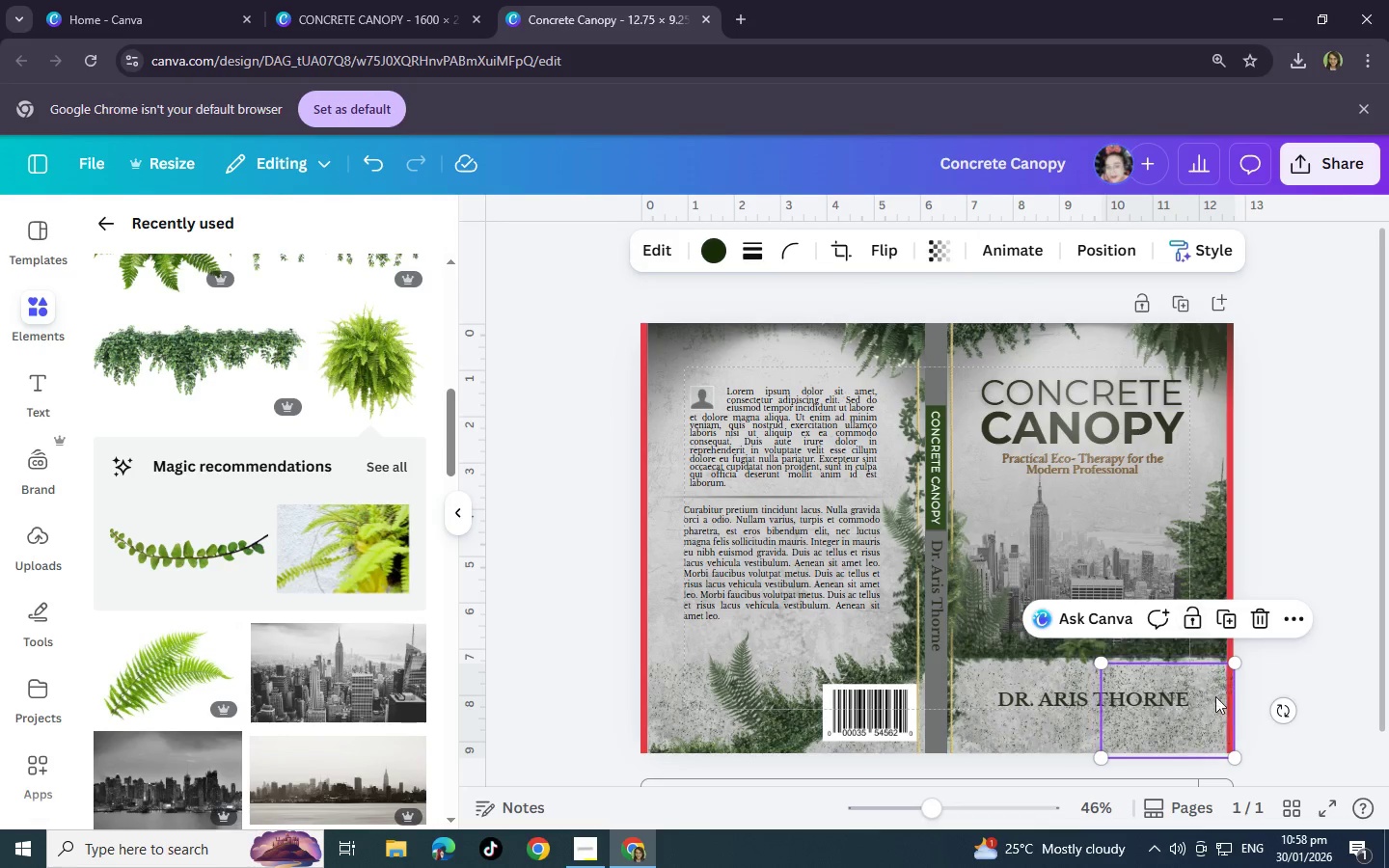 
left_click_drag(start_coordinate=[1195, 705], to_coordinate=[1116, 281])
 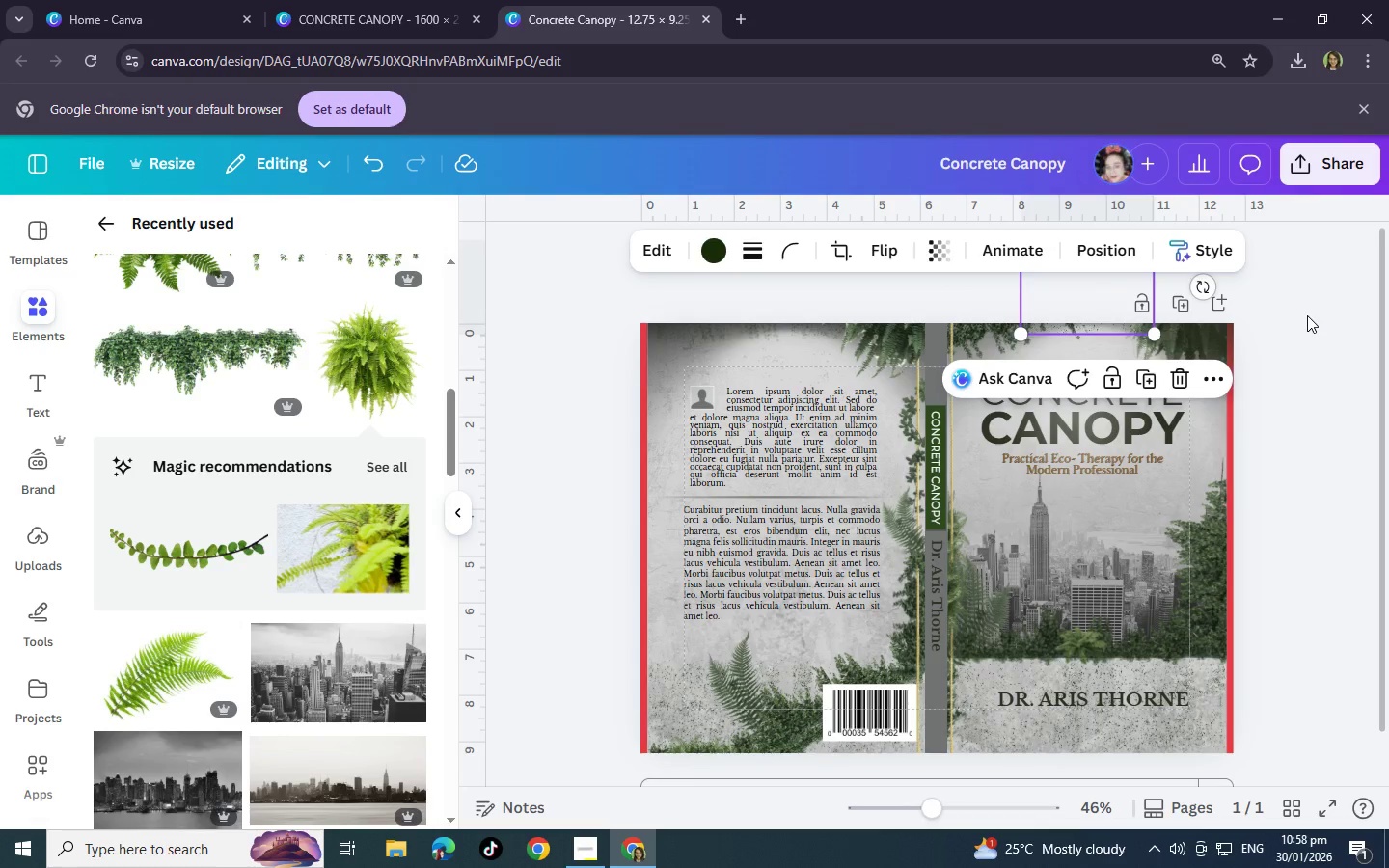 
left_click([1307, 315])
 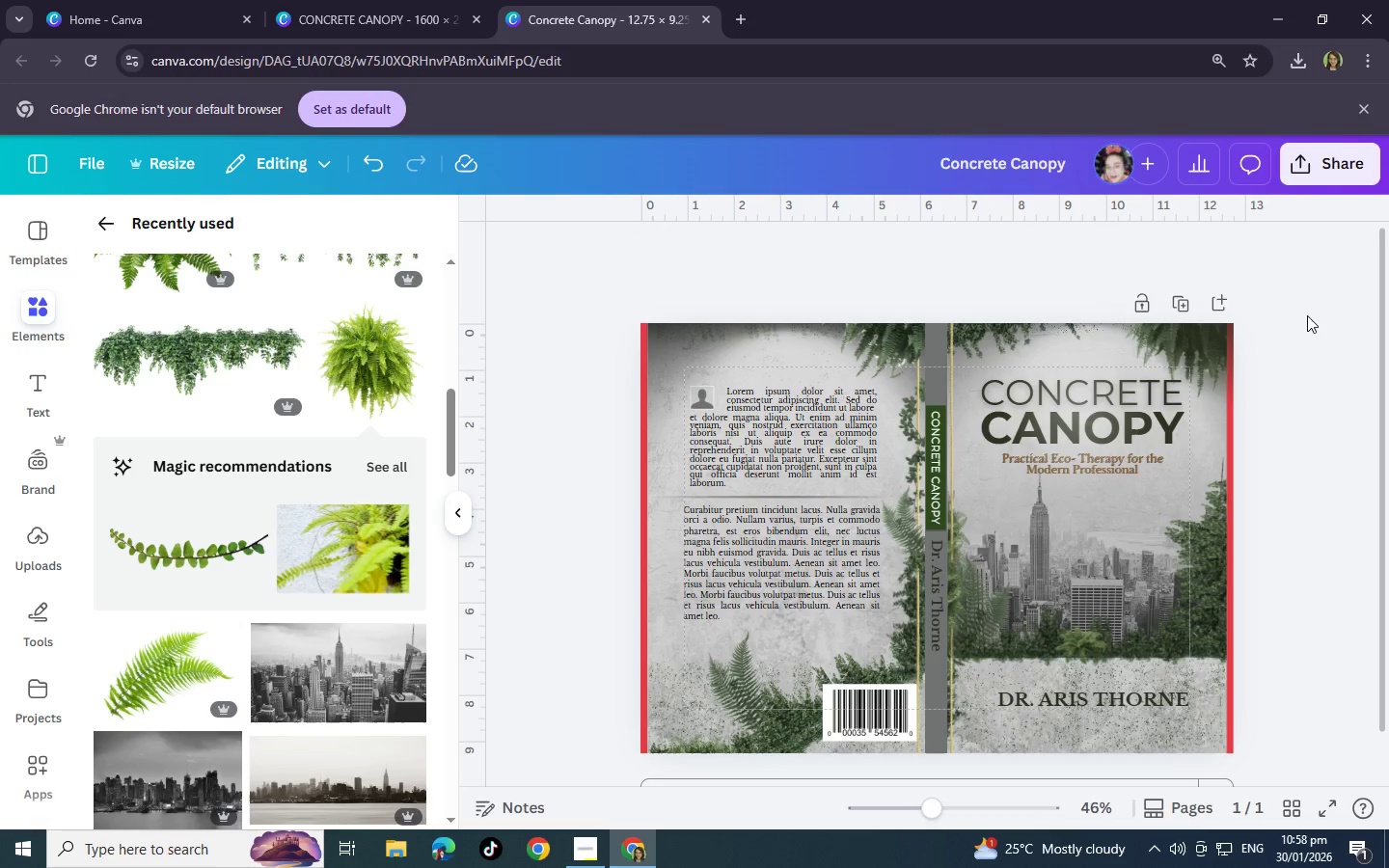 
left_click([1307, 315])
 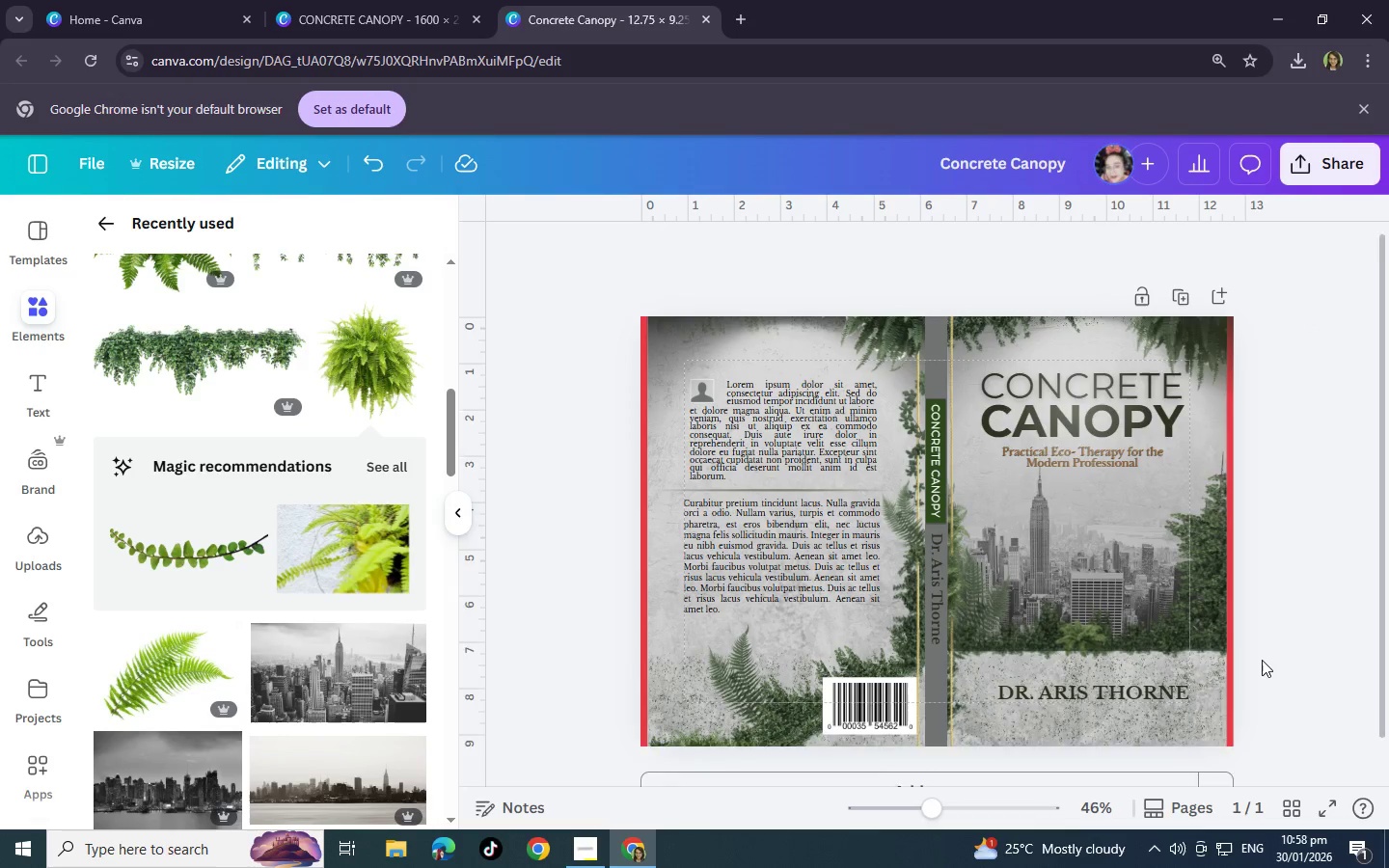 
scroll: coordinate [1318, 652], scroll_direction: down, amount: 3.0
 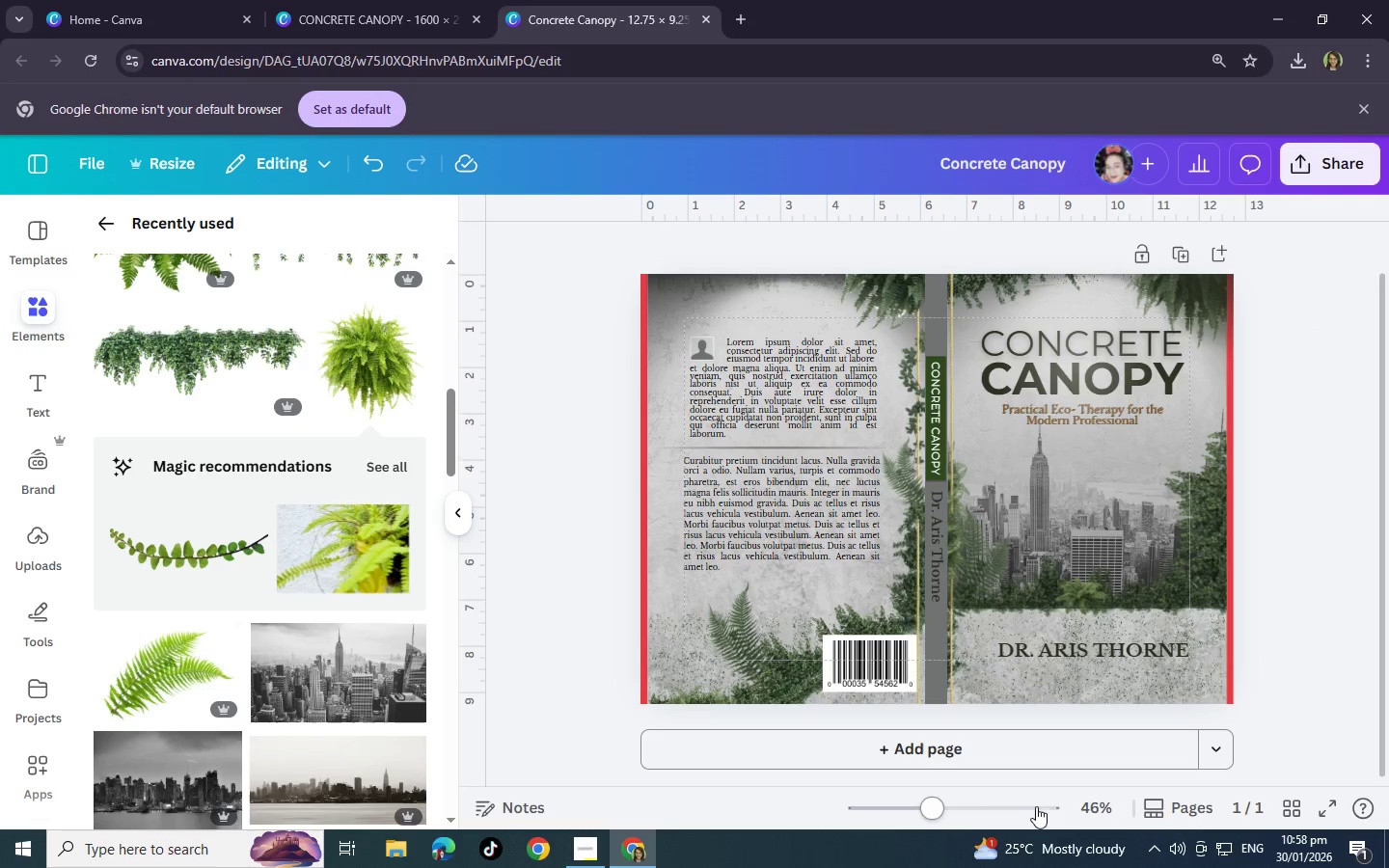 
left_click_drag(start_coordinate=[970, 810], to_coordinate=[940, 821])
 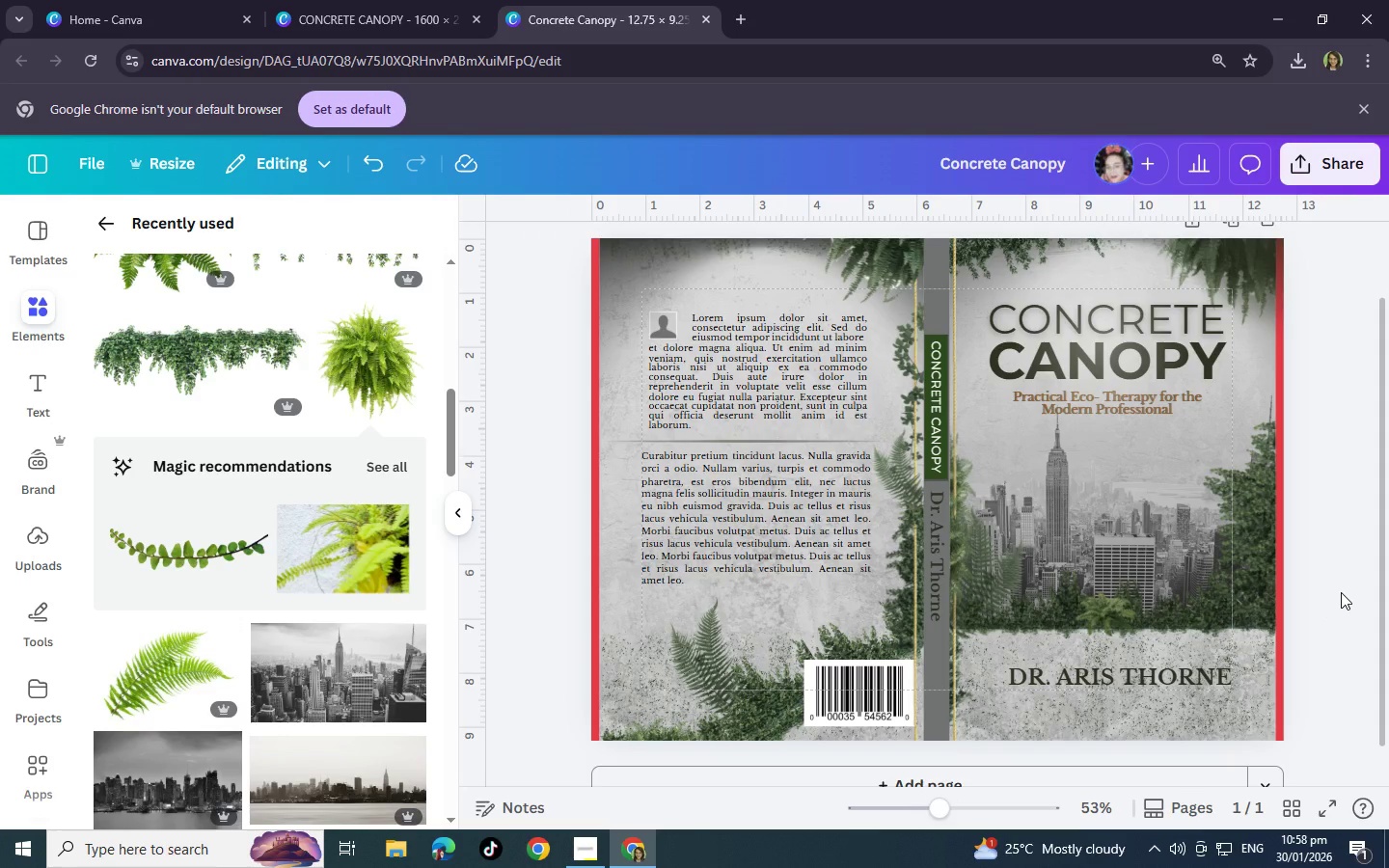 
wait(5.55)
 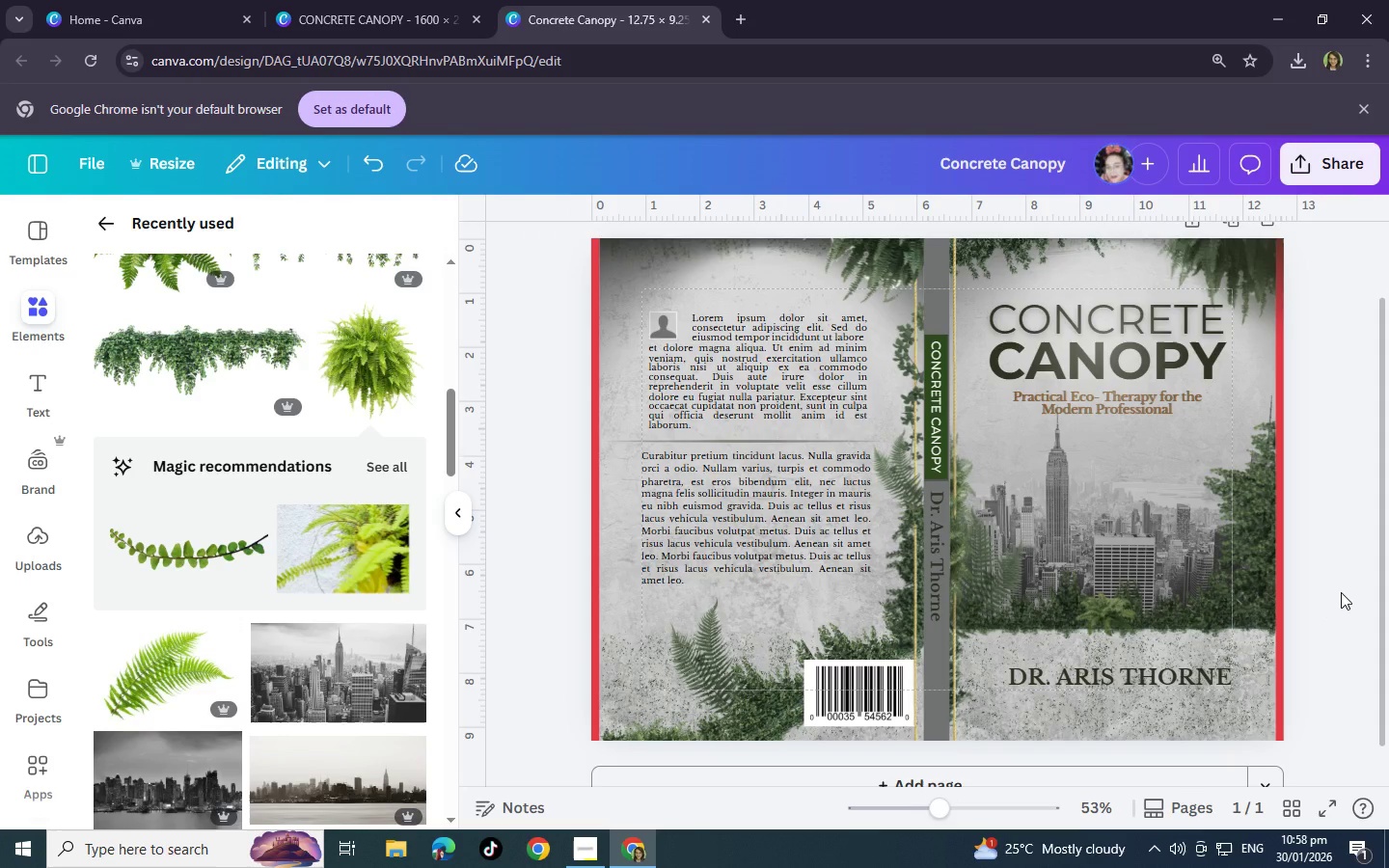 
scroll: coordinate [1223, 585], scroll_direction: up, amount: 2.0
 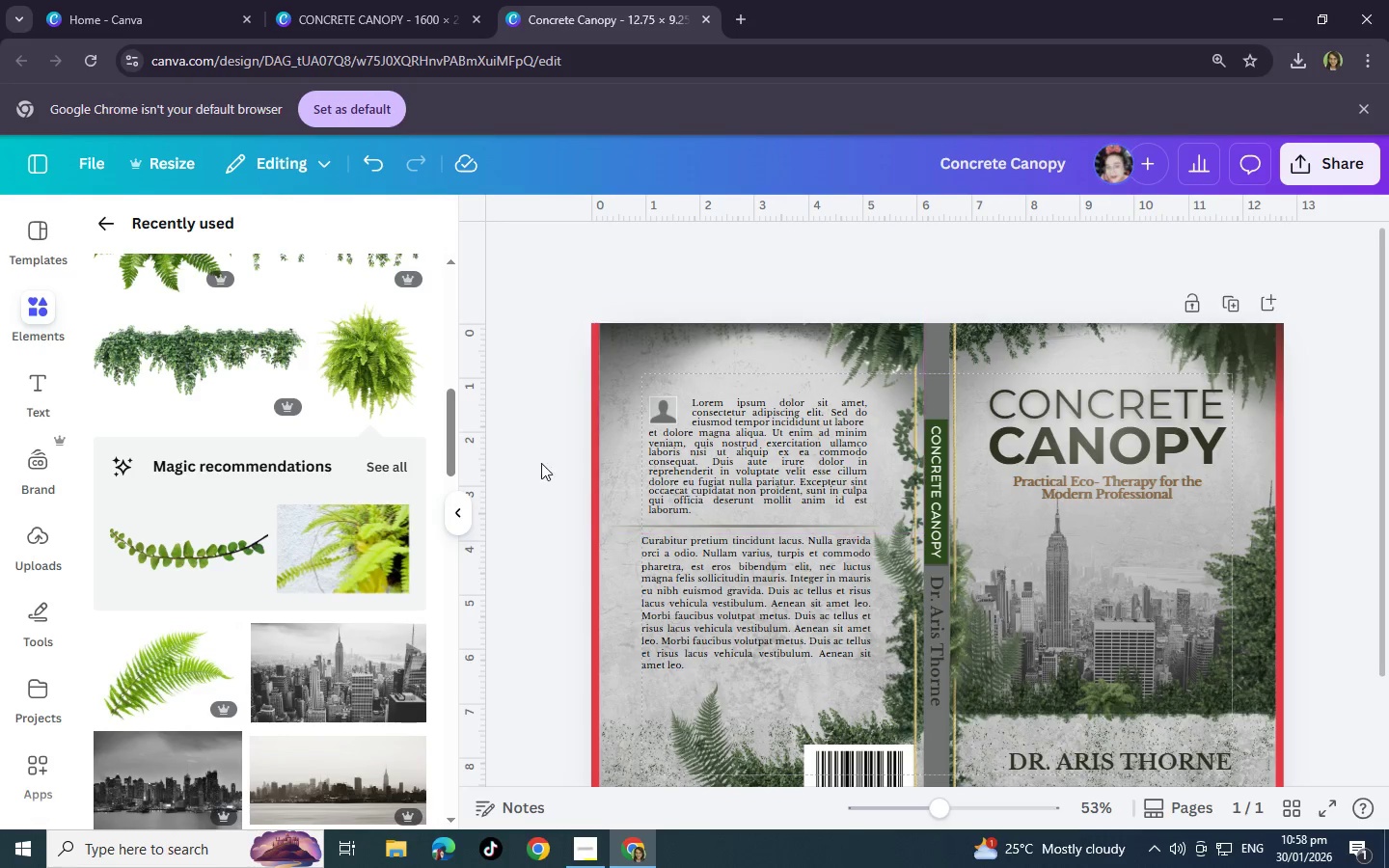 
left_click([640, 363])
 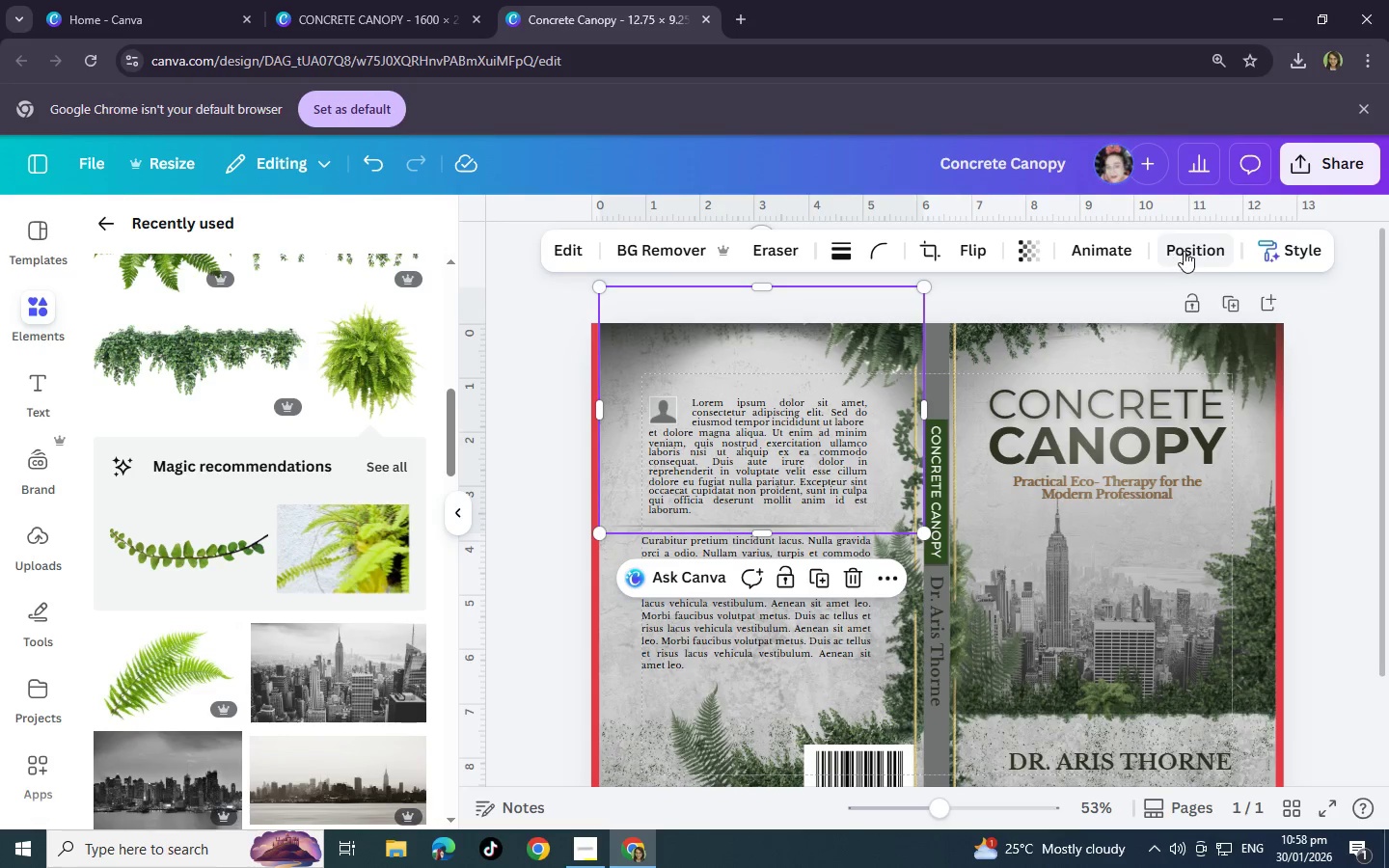 
left_click([1192, 253])
 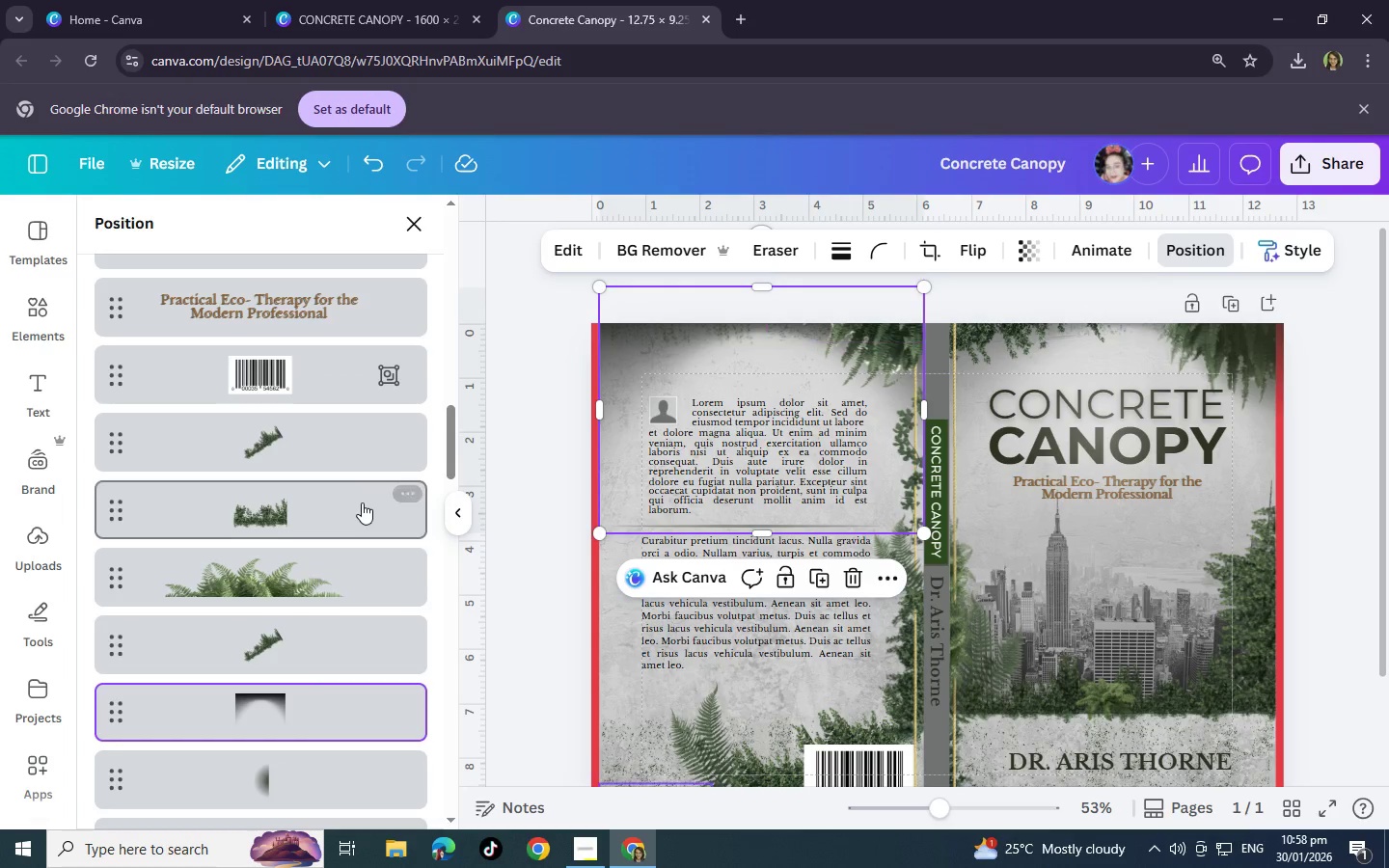 
scroll: coordinate [271, 547], scroll_direction: down, amount: 7.0
 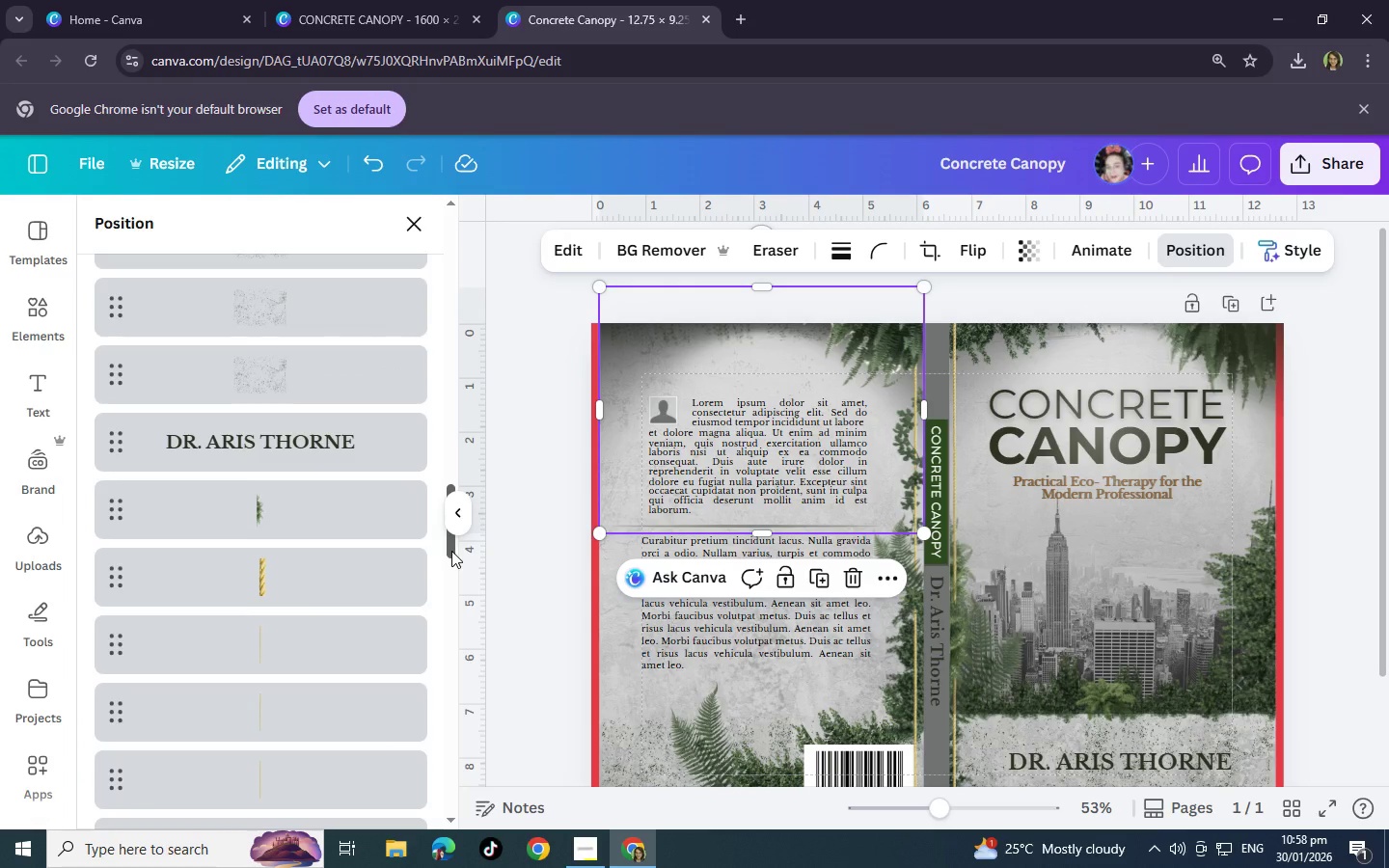 
left_click_drag(start_coordinate=[451, 551], to_coordinate=[435, 815])
 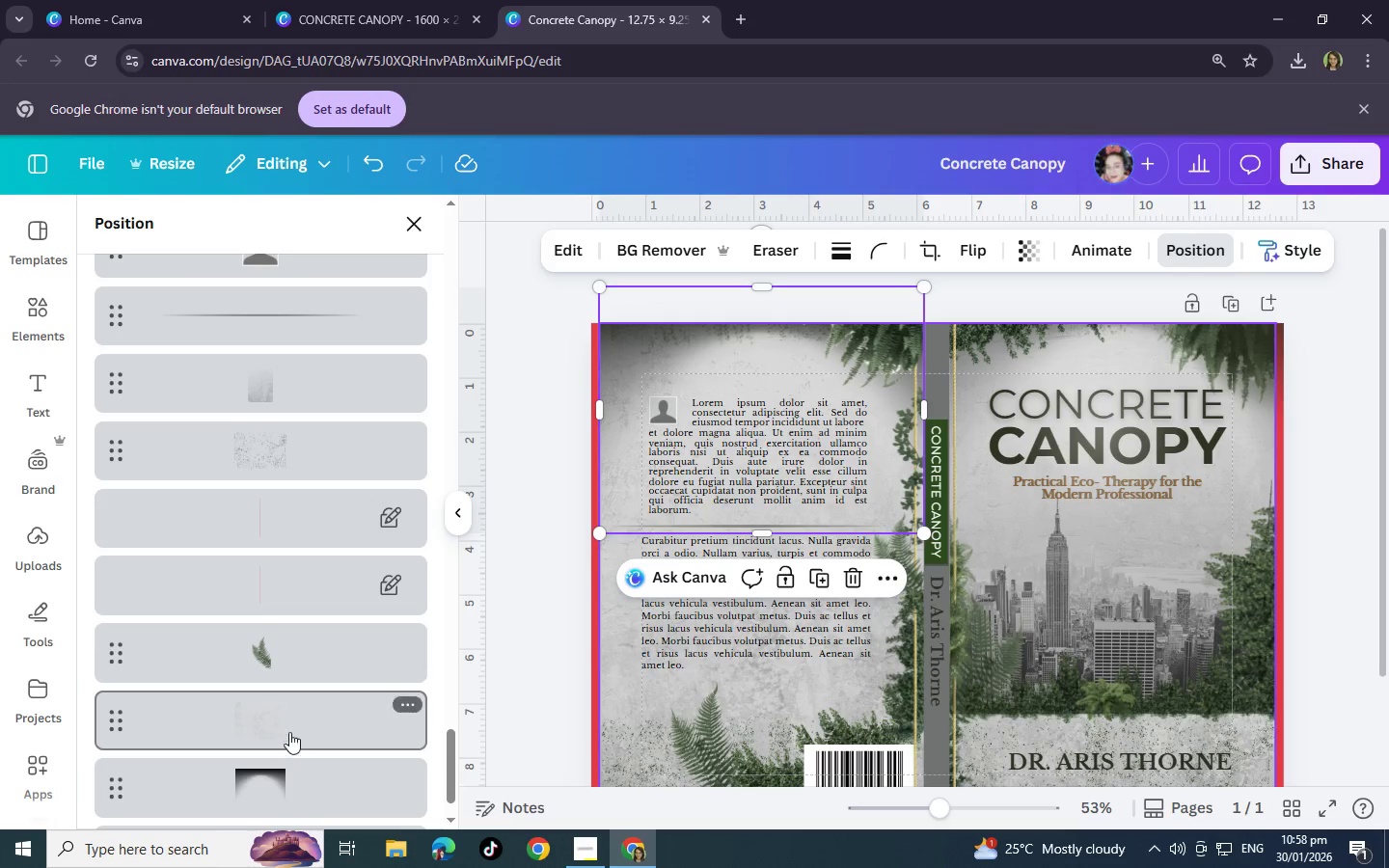 
scroll: coordinate [292, 730], scroll_direction: down, amount: 11.0
 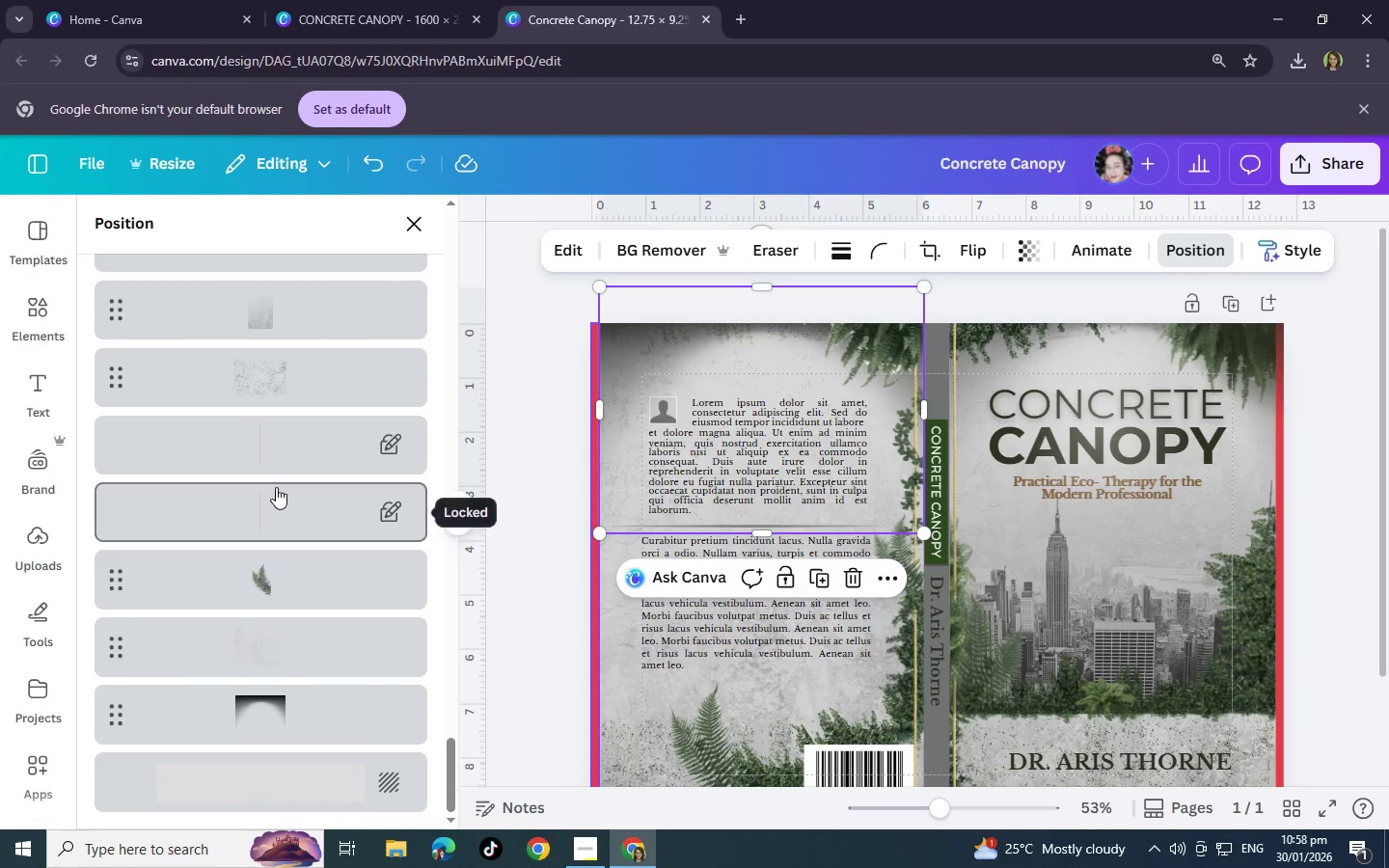 
left_click([276, 487])
 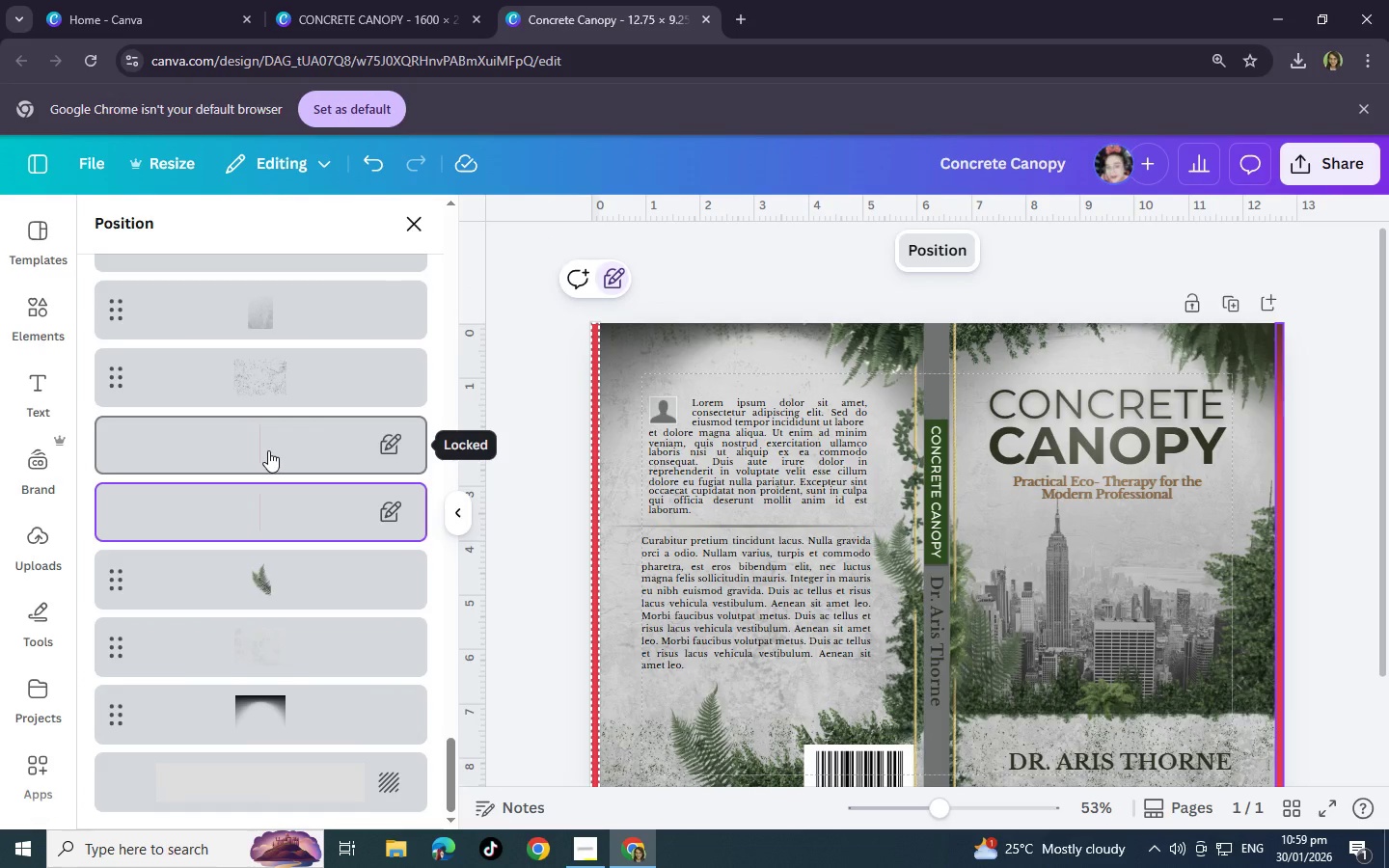 
left_click([268, 450])
 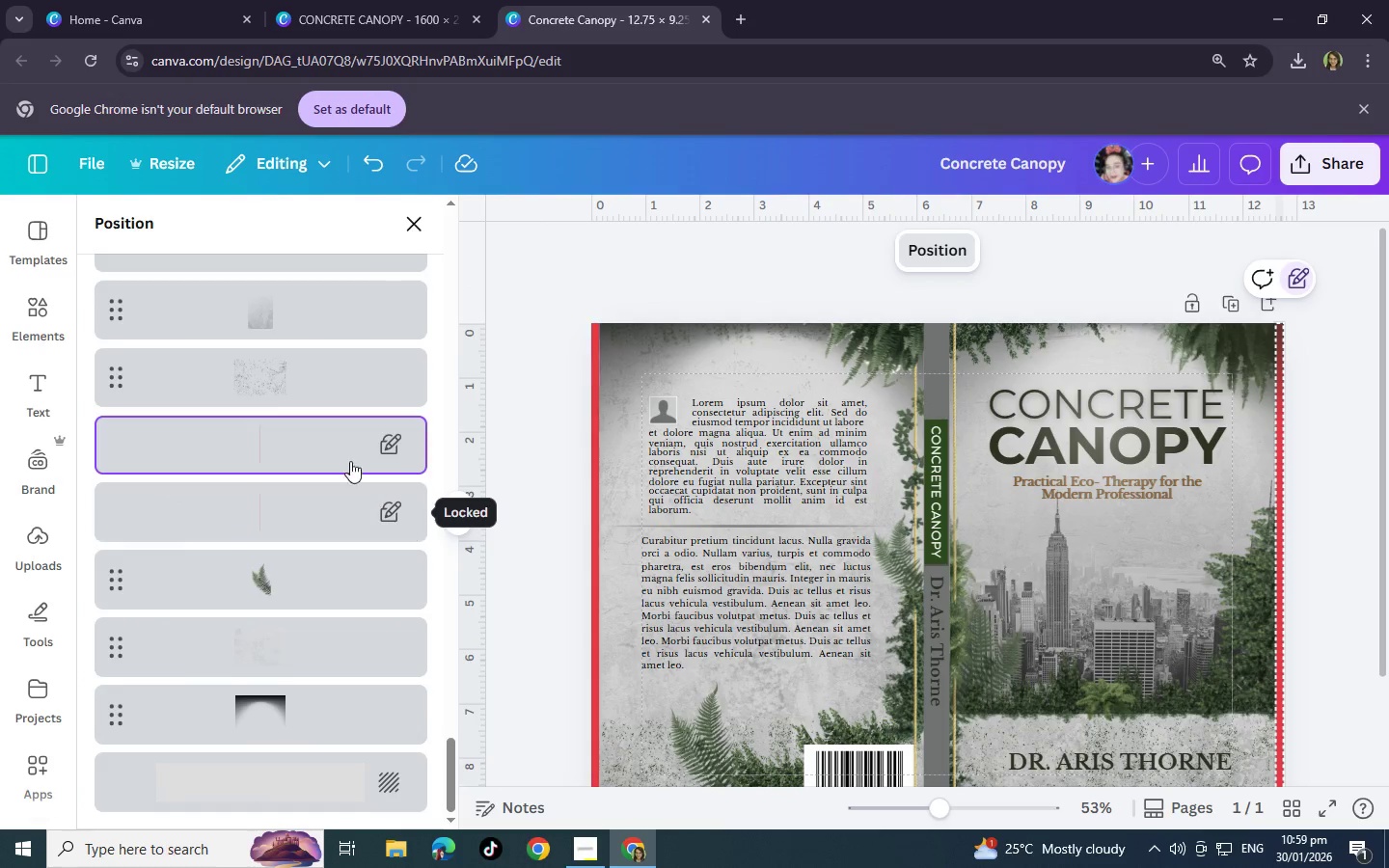 
left_click([394, 441])
 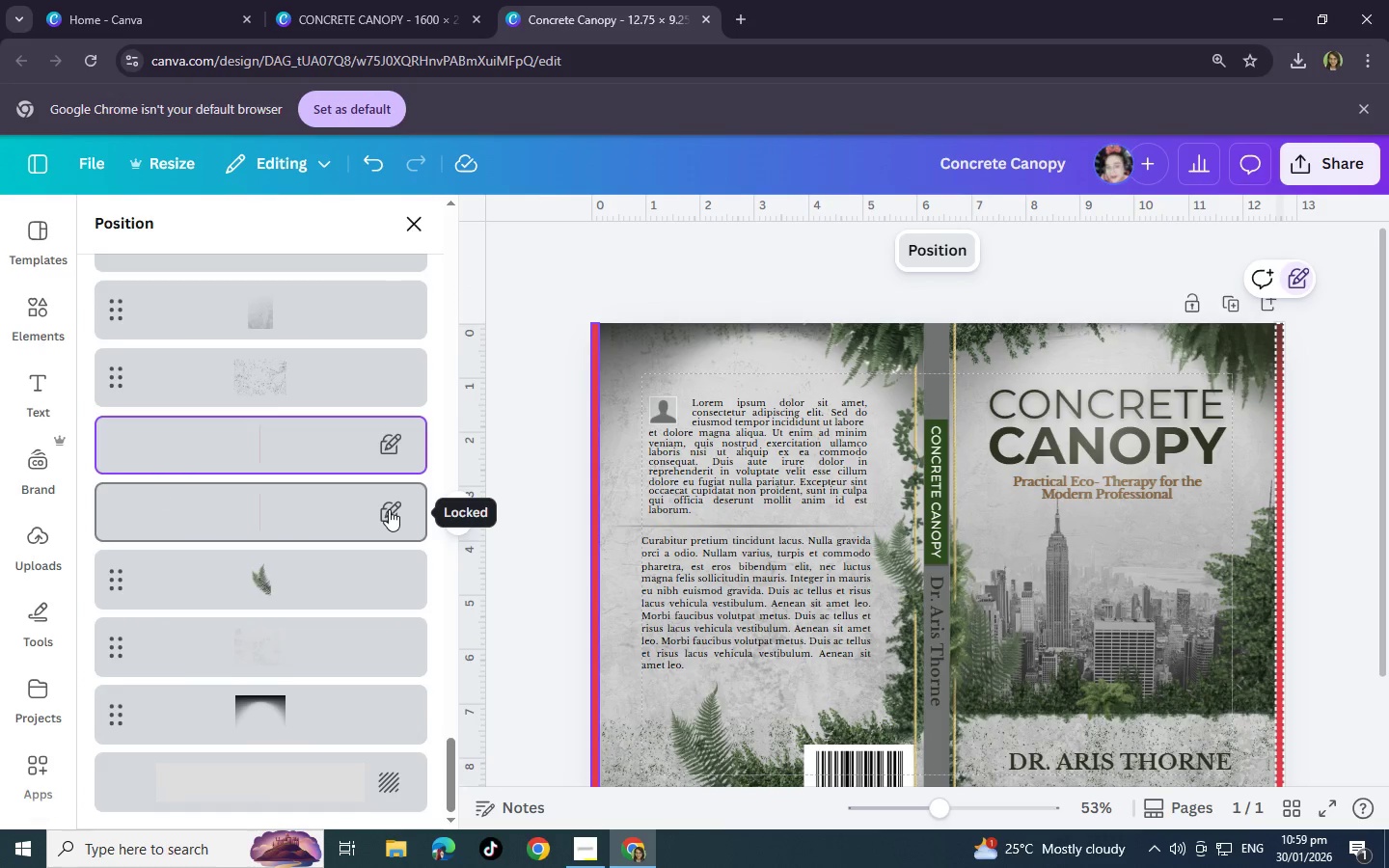 
left_click([389, 509])
 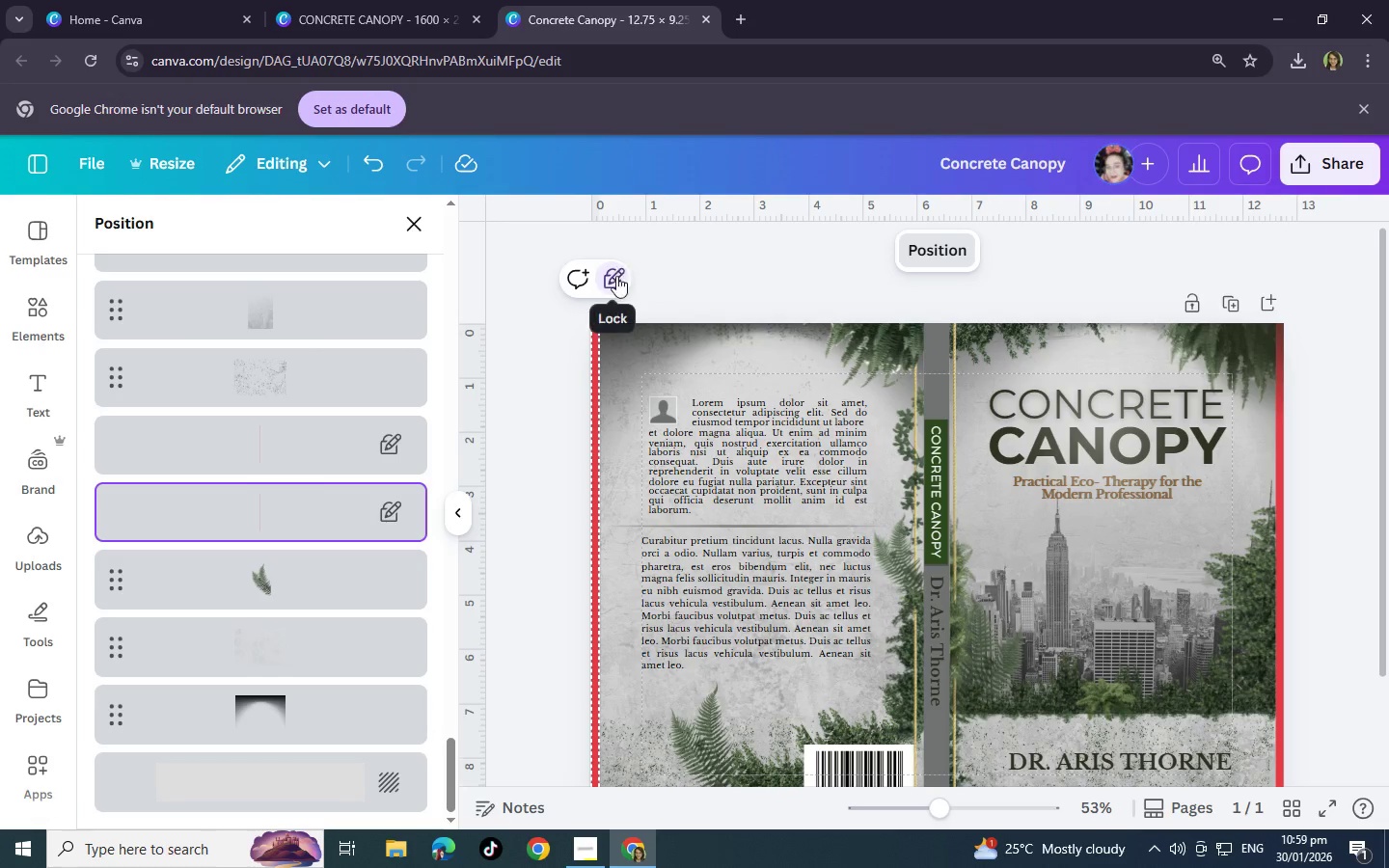 
left_click([616, 282])
 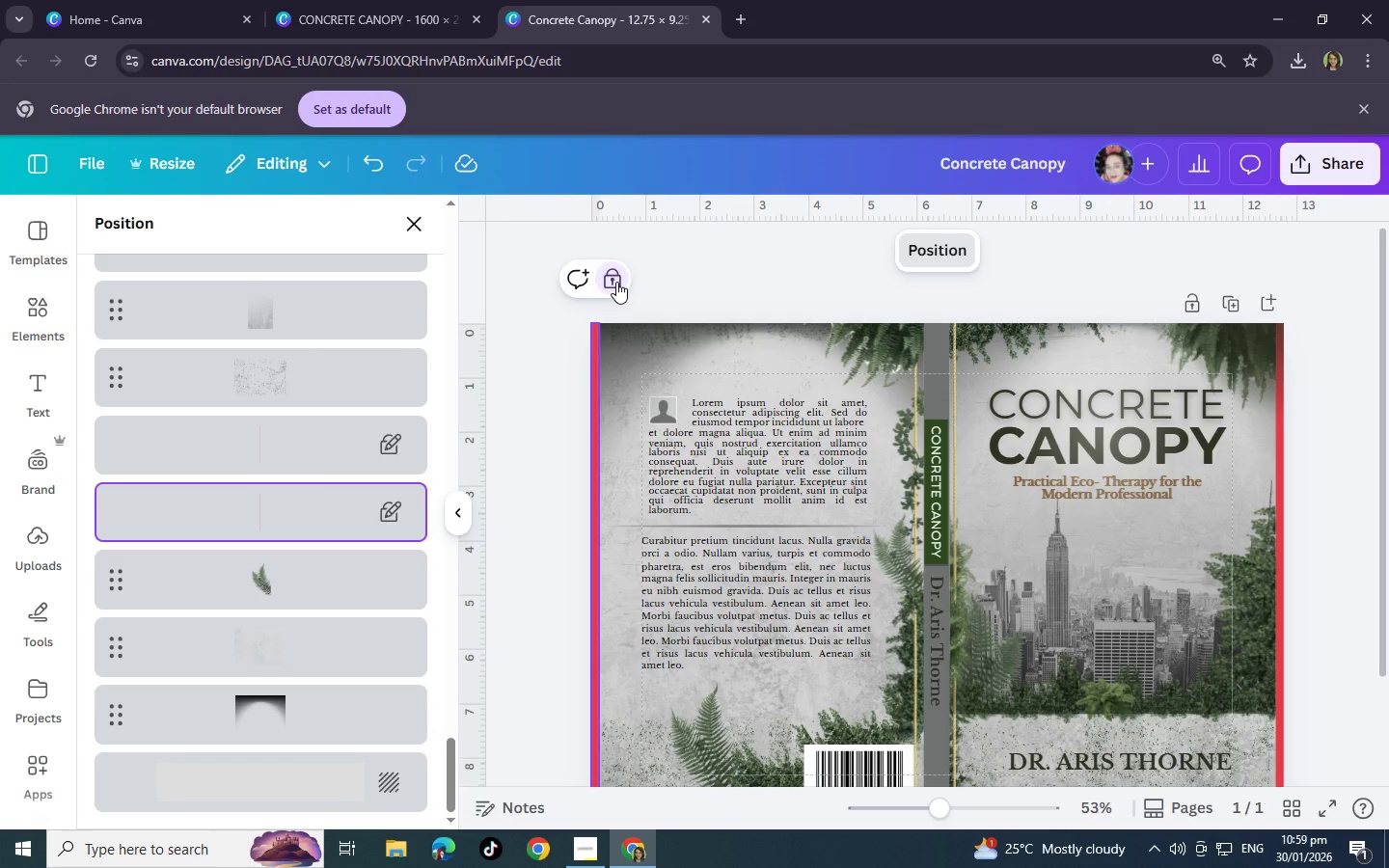 
left_click([616, 282])
 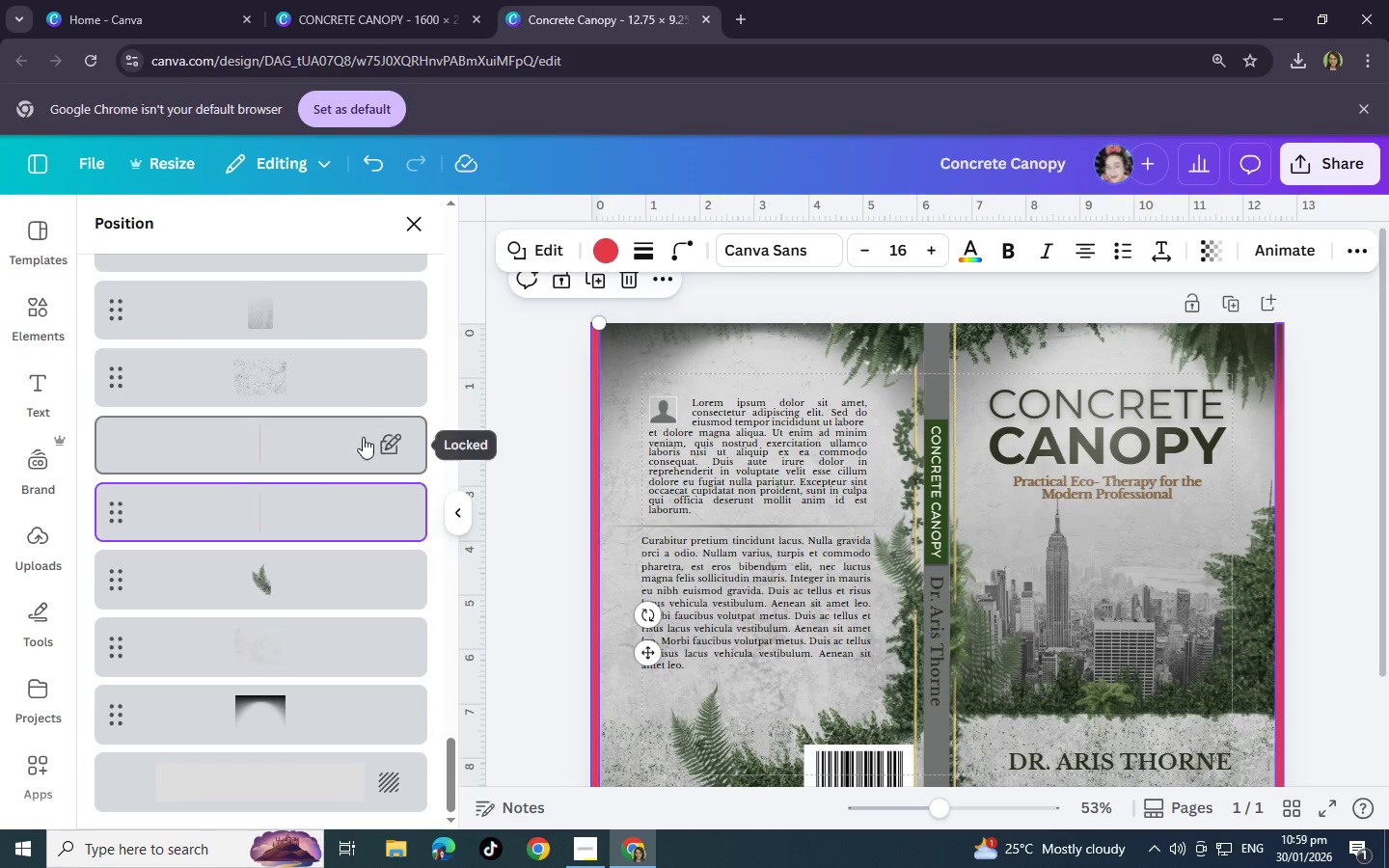 
left_click([291, 441])
 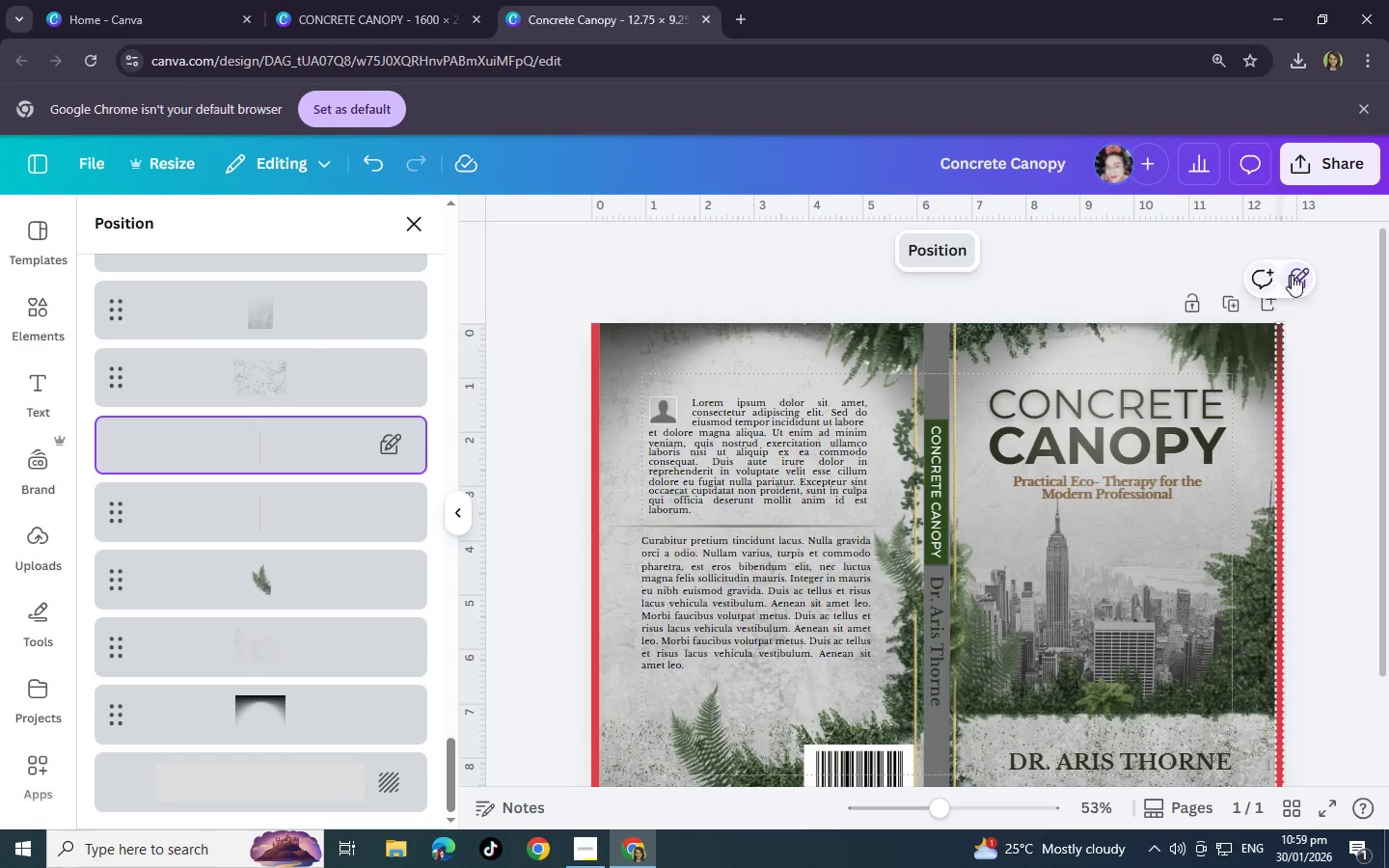 
left_click([1298, 278])
 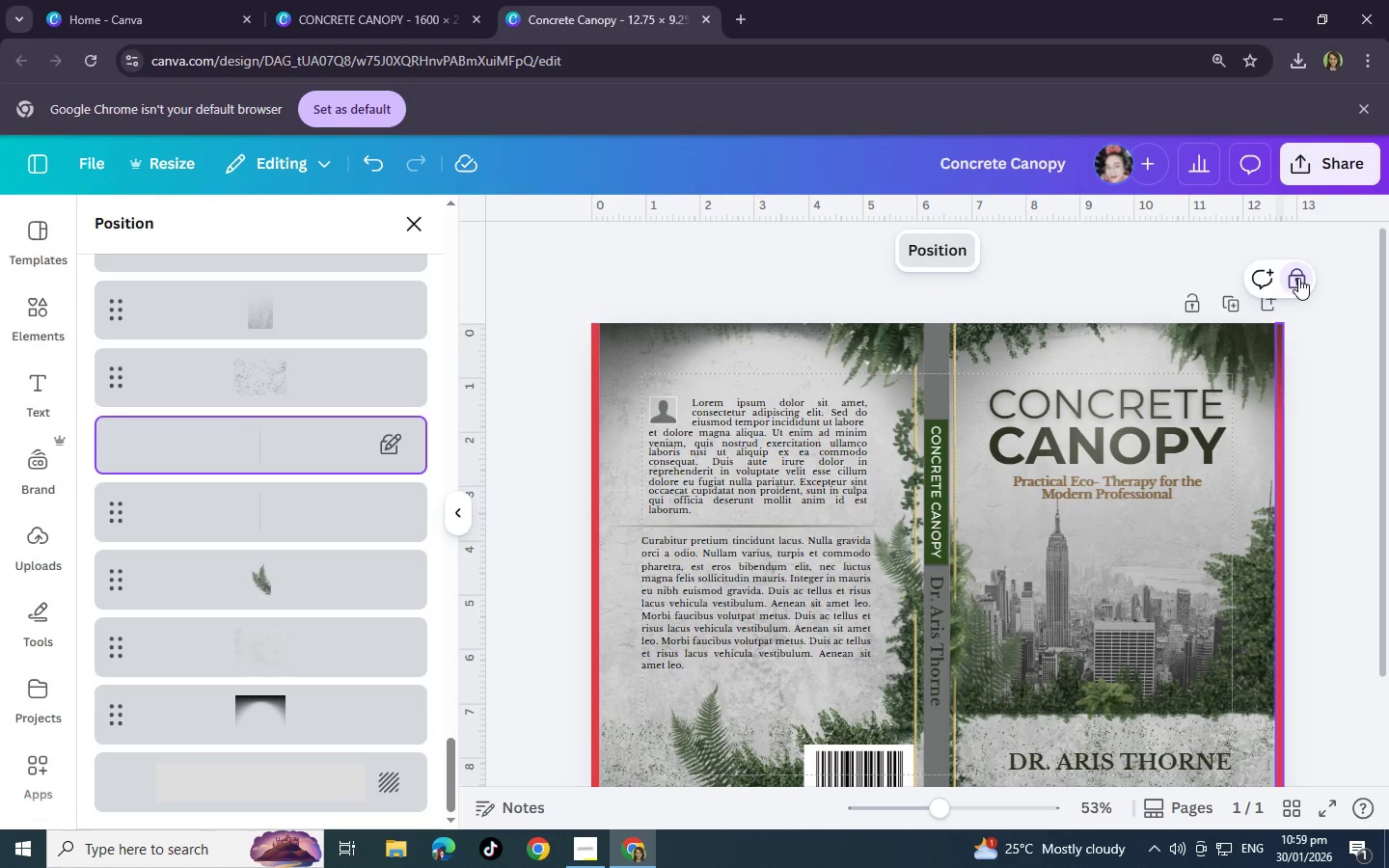 
left_click([1298, 278])
 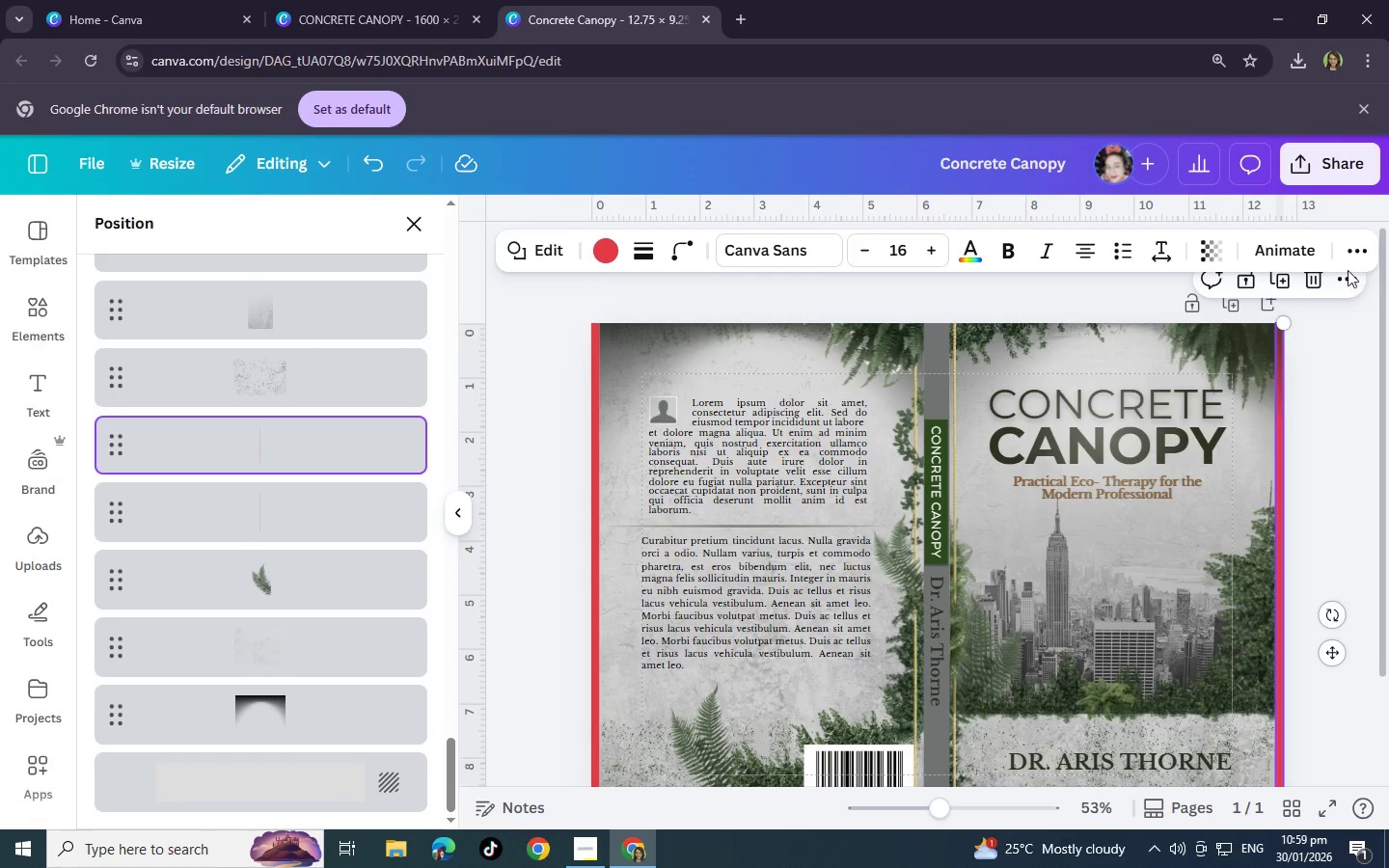 
left_click([1318, 283])
 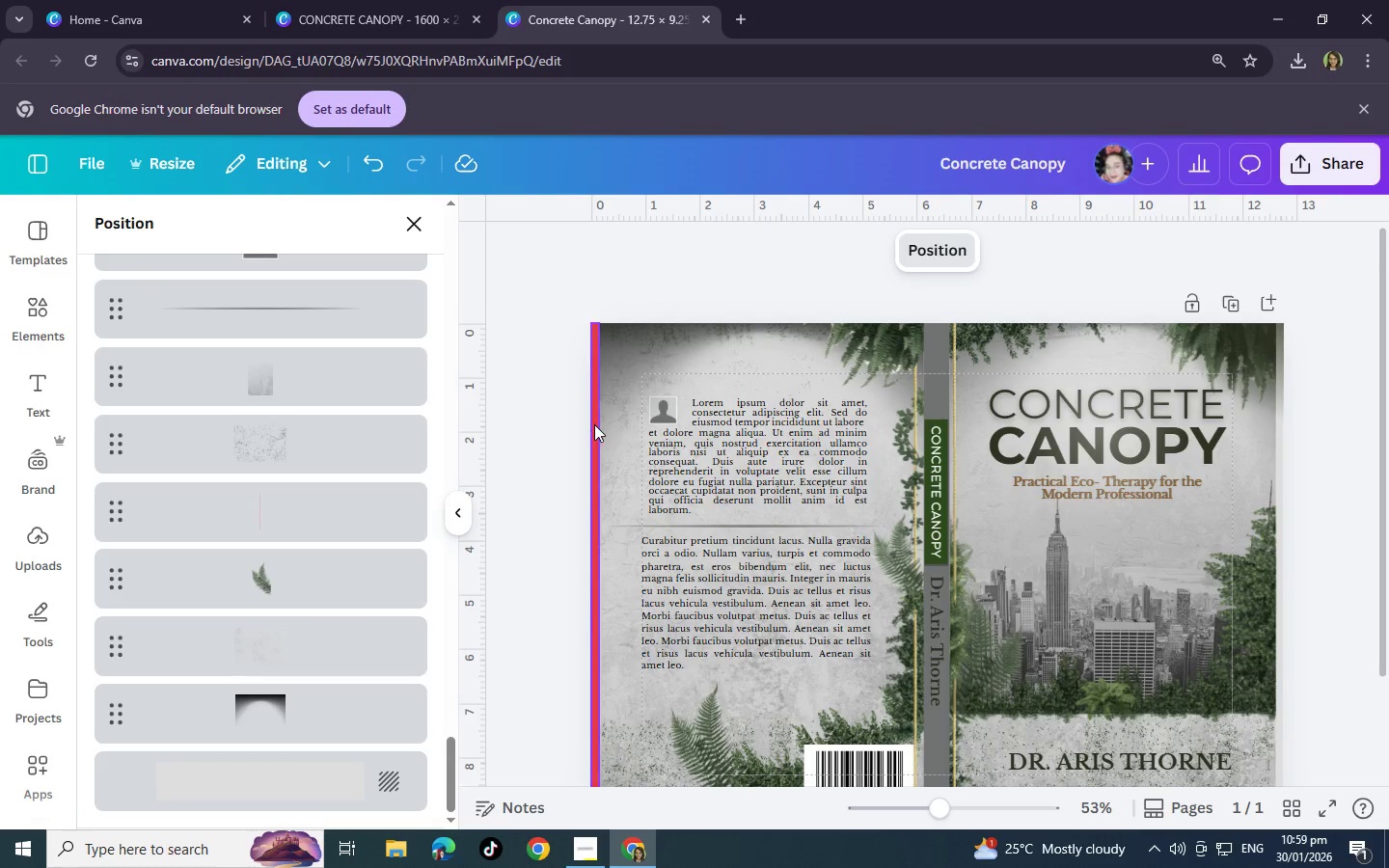 
left_click([594, 424])
 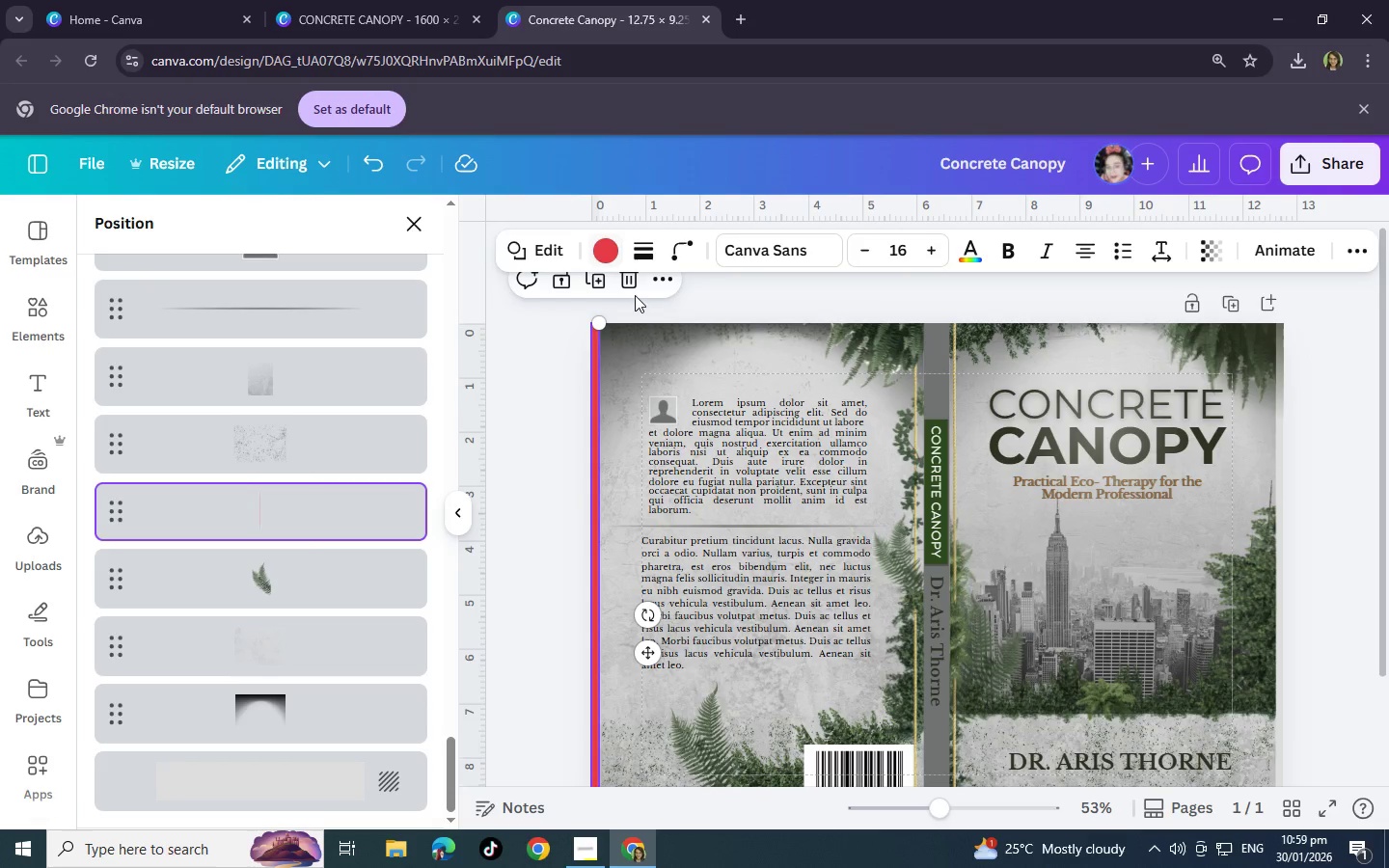 
left_click([637, 281])
 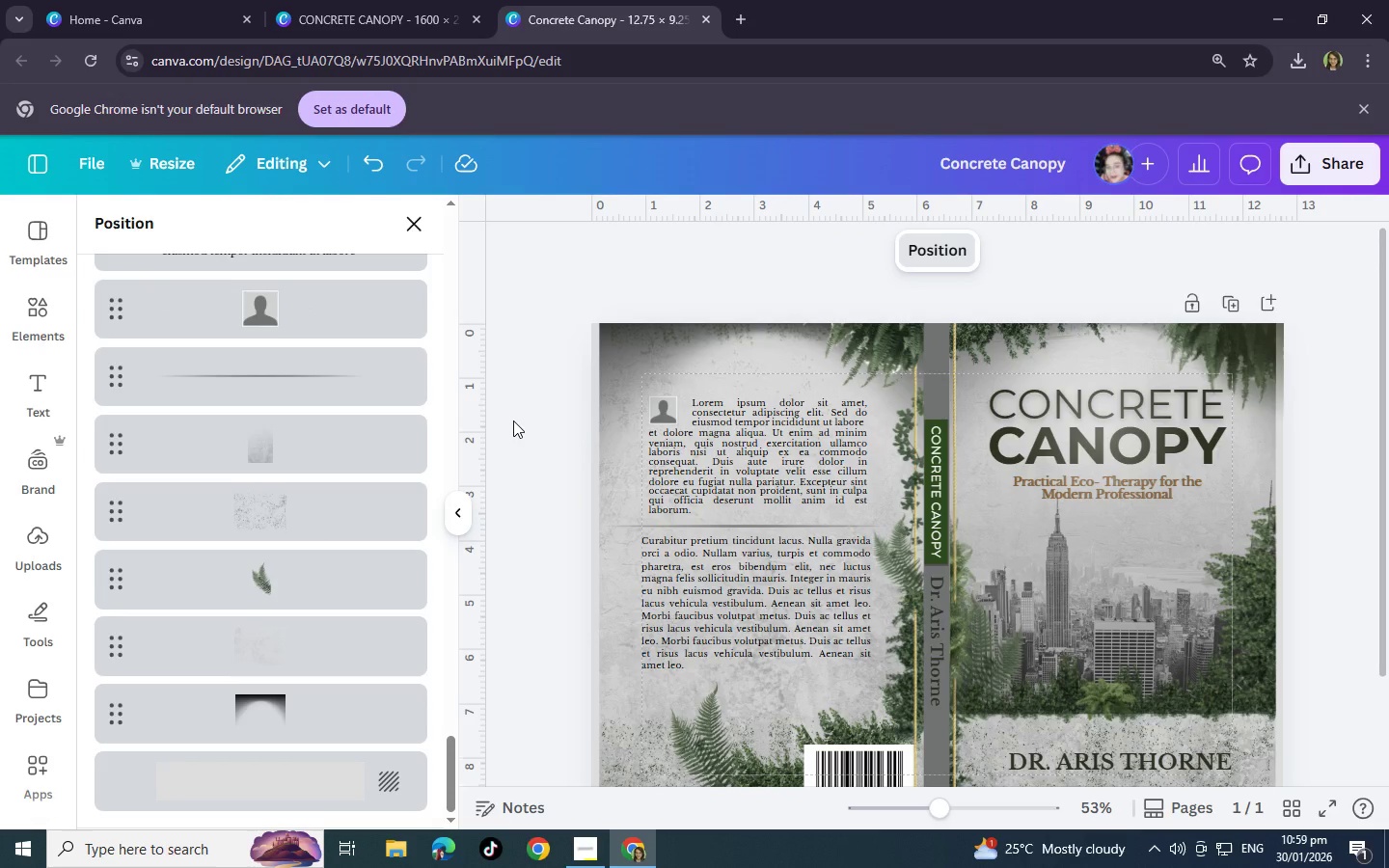 
left_click([513, 420])
 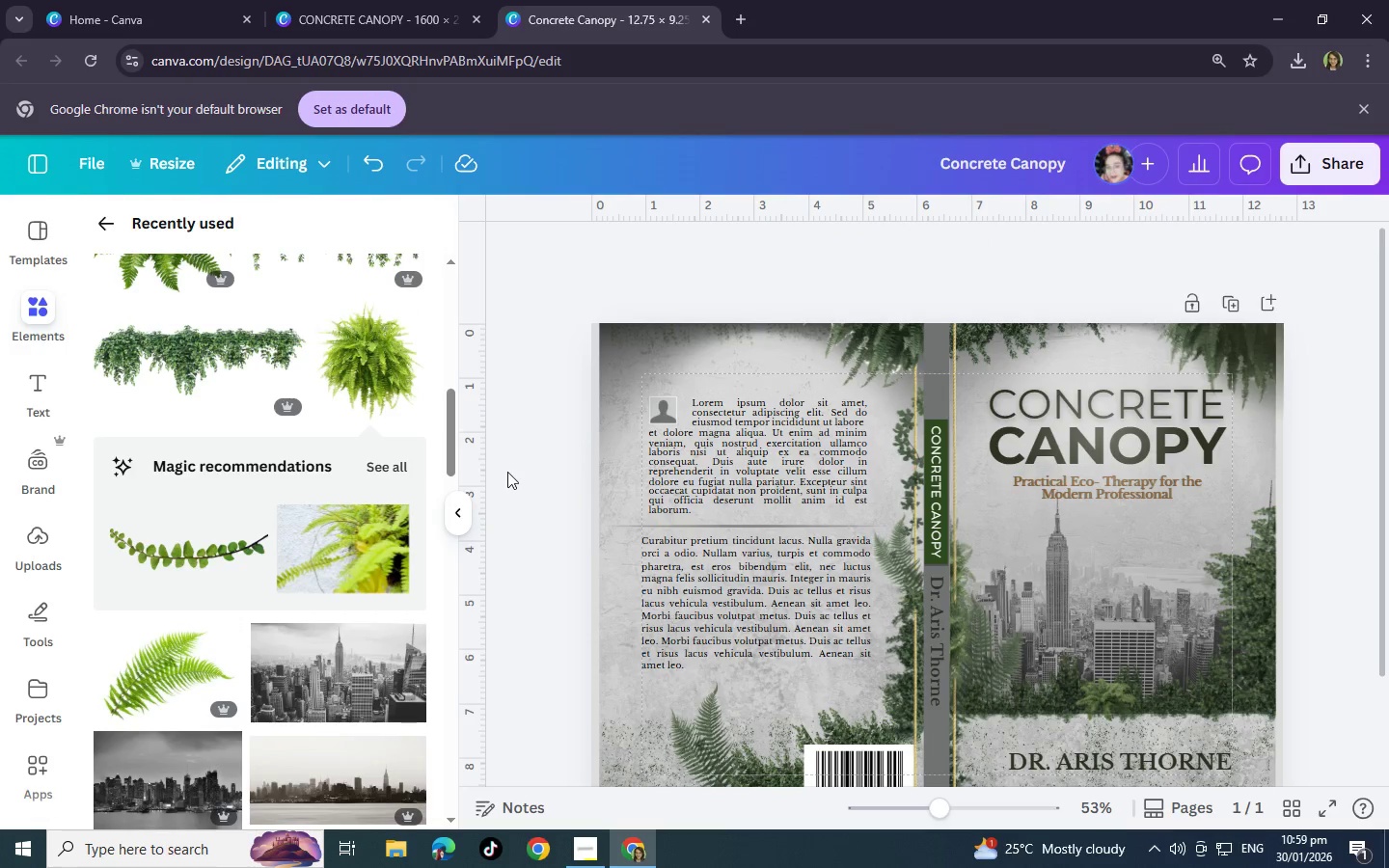 
scroll: coordinate [509, 480], scroll_direction: down, amount: 6.0
 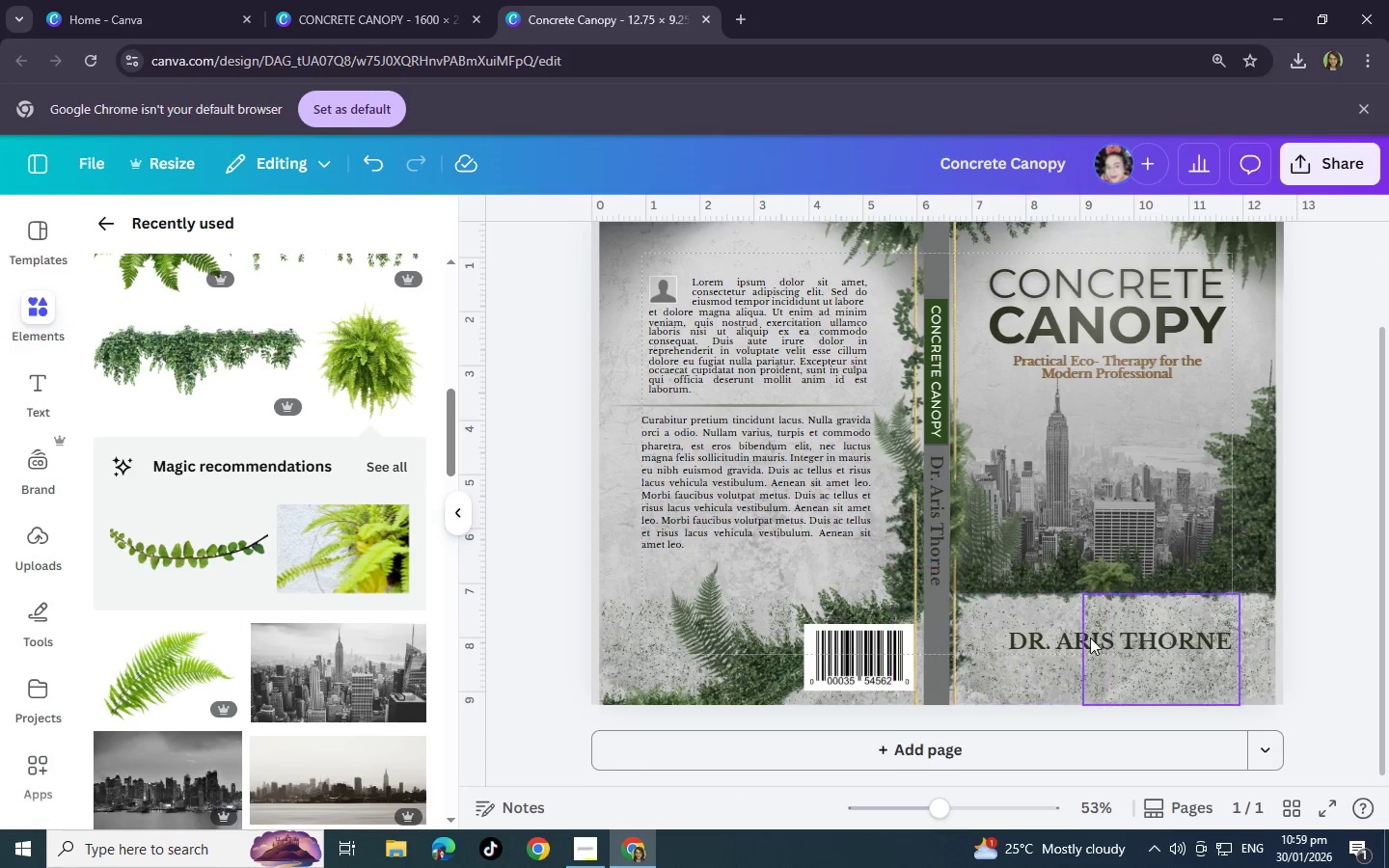 
scroll: coordinate [1084, 622], scroll_direction: up, amount: 4.0
 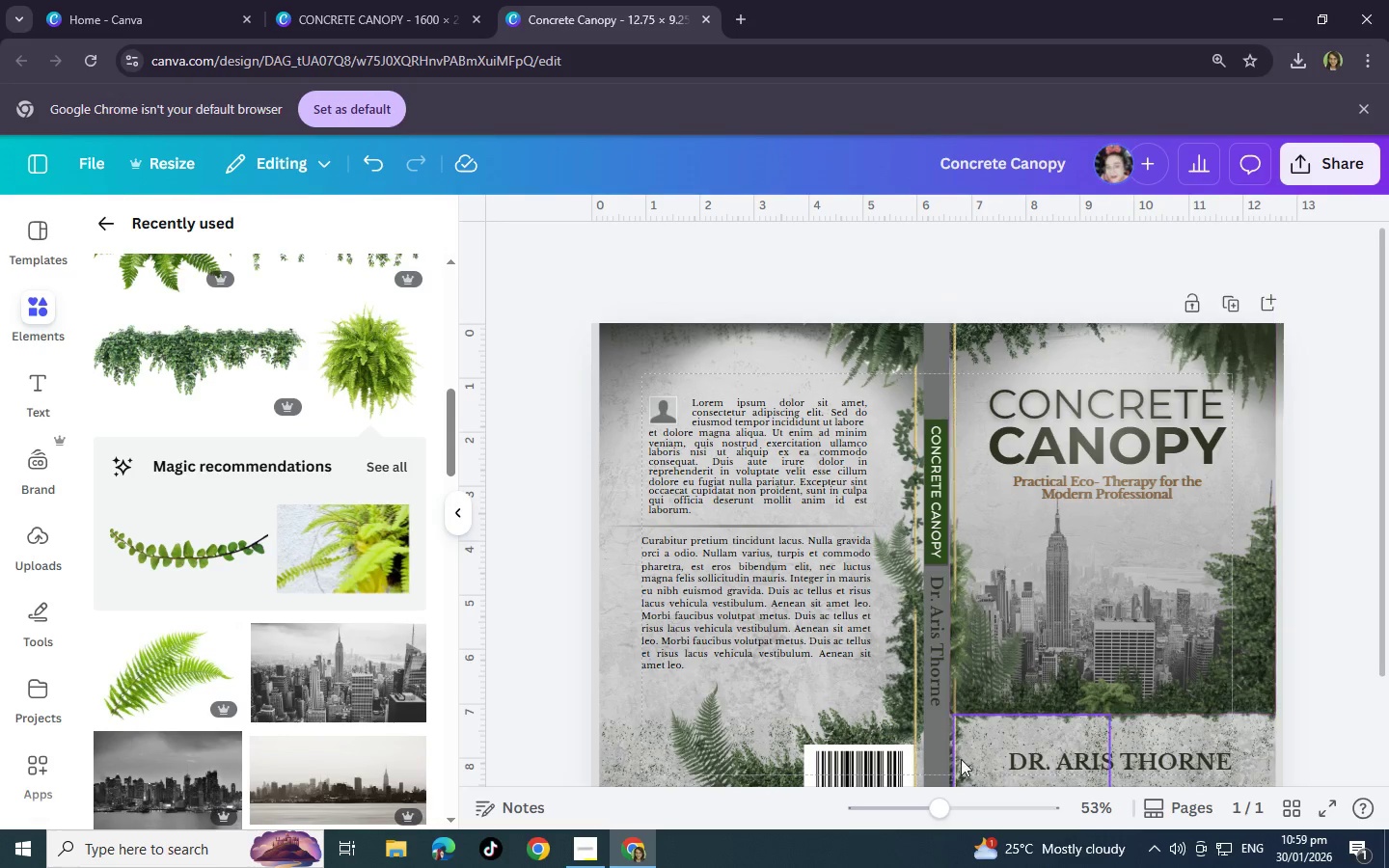 
left_click_drag(start_coordinate=[941, 815], to_coordinate=[924, 816])
 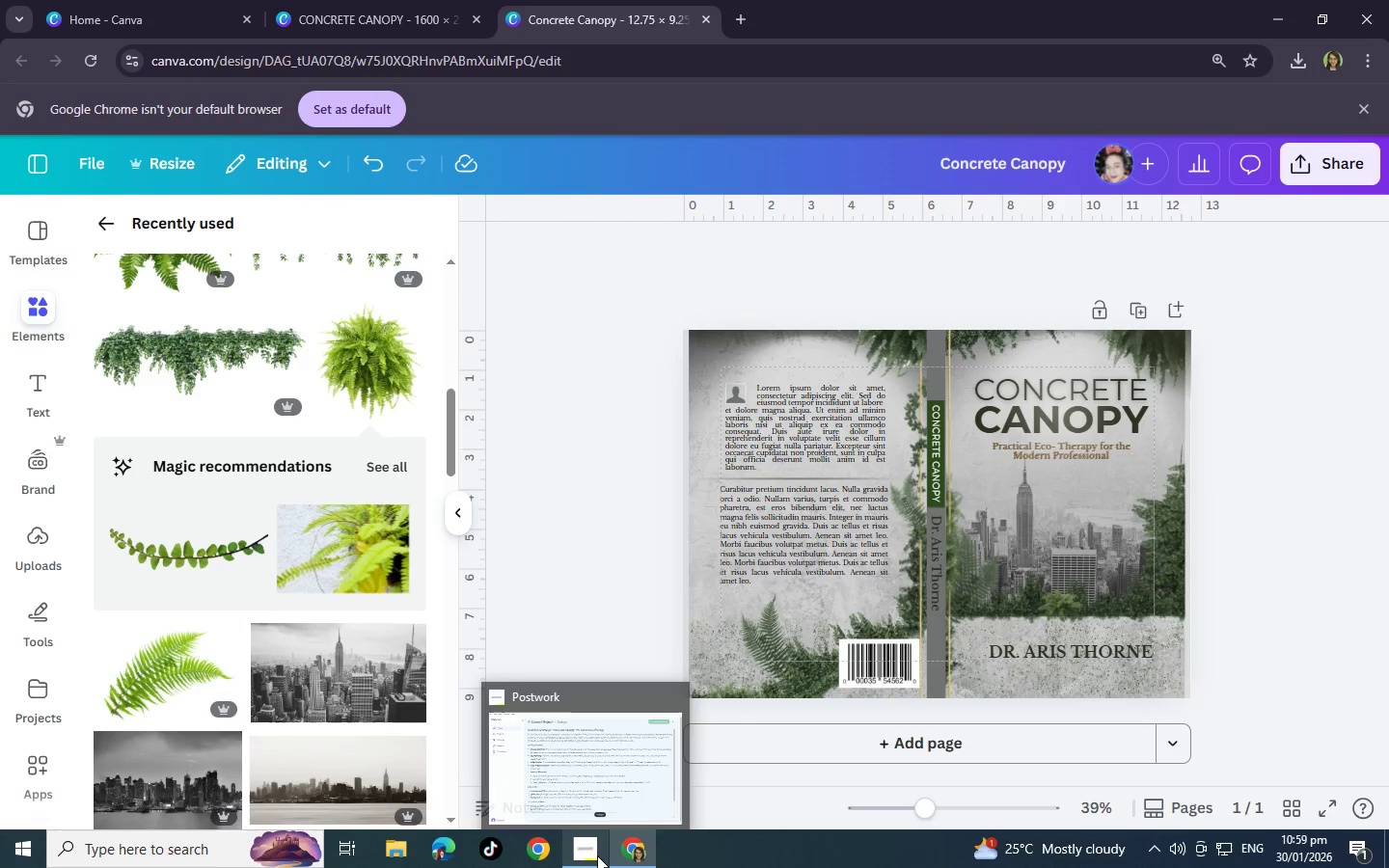 
key(Alt+Tab)